 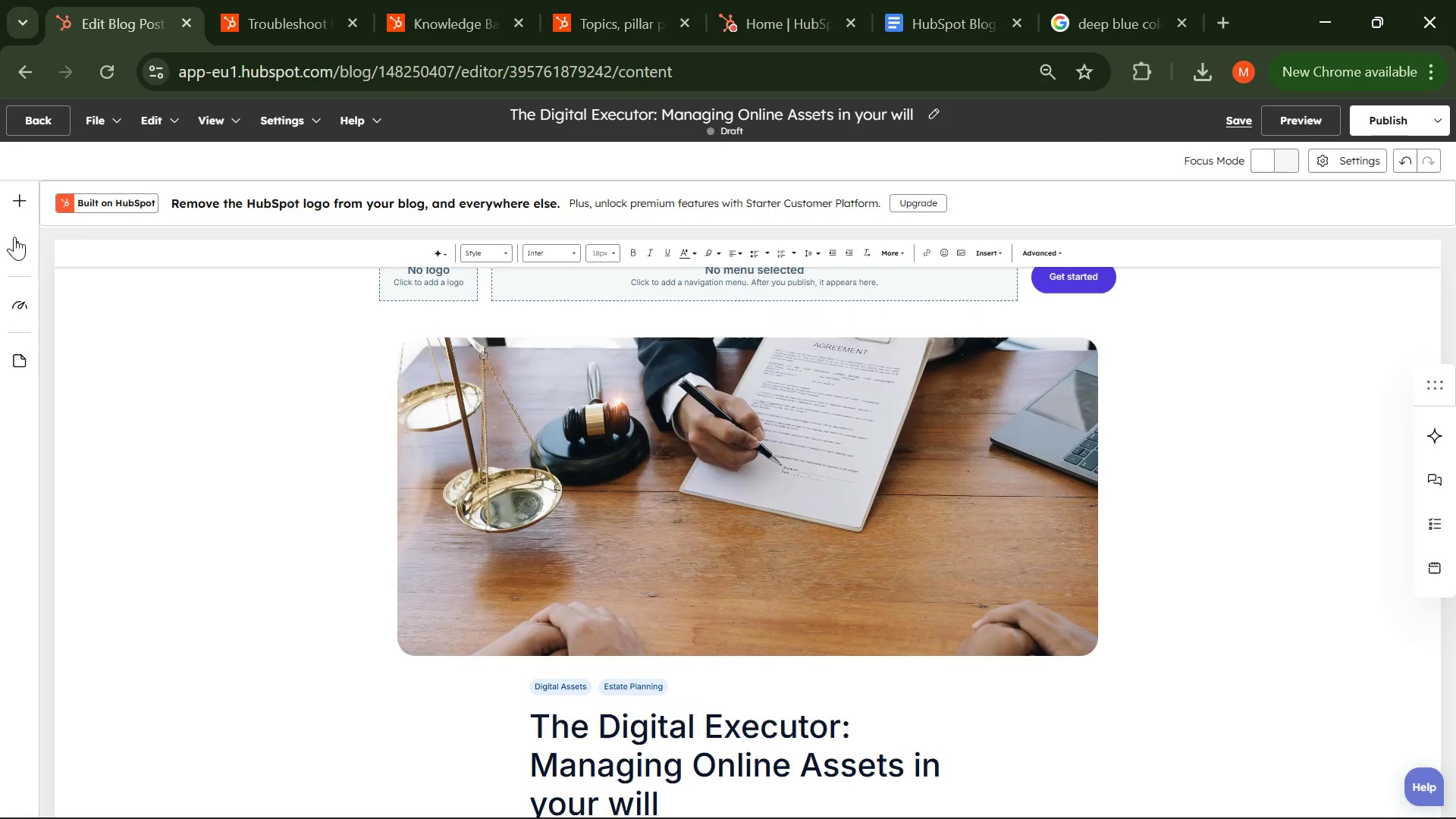 
key(Control+Equal)
 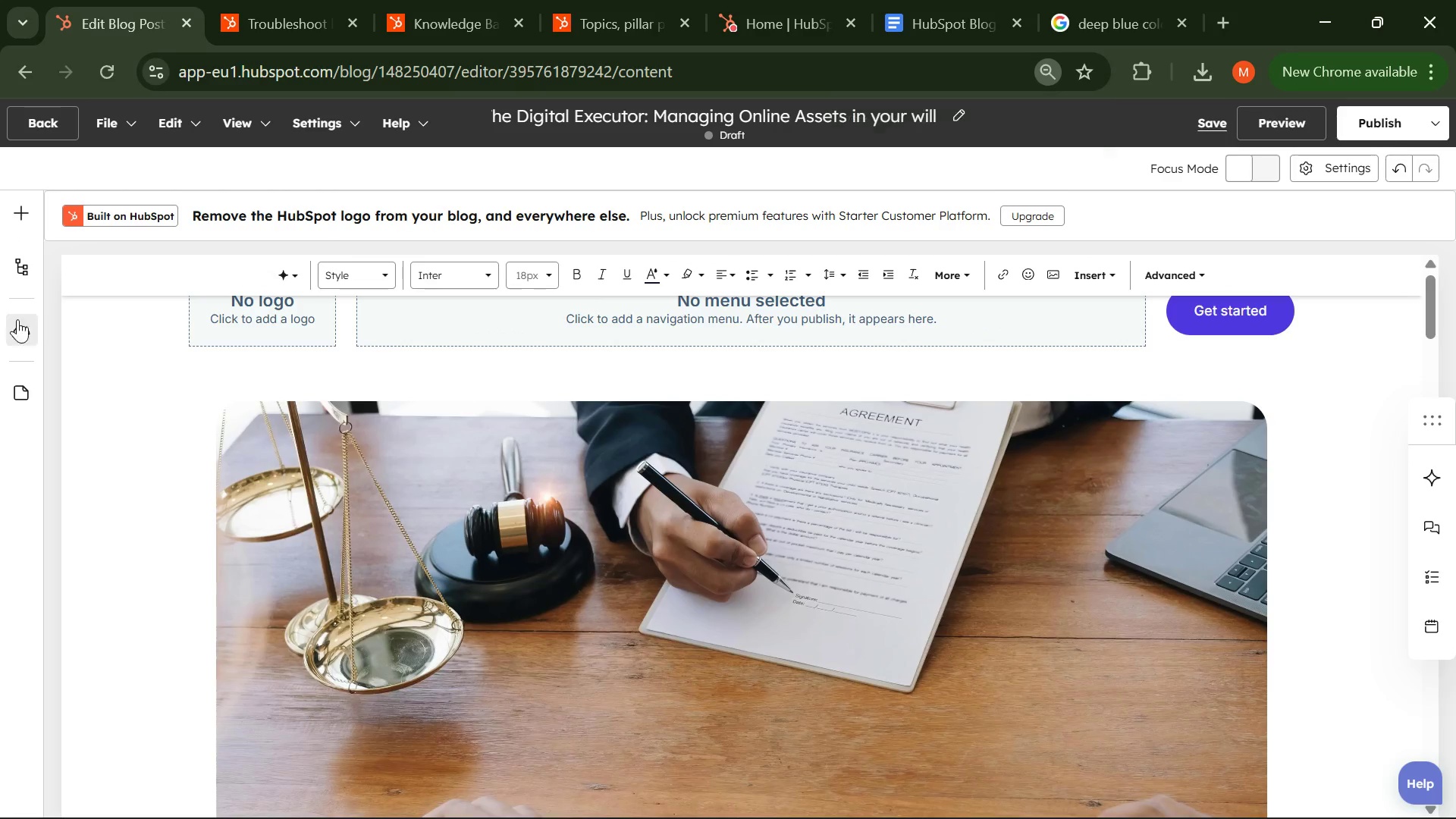 
left_click([19, 333])
 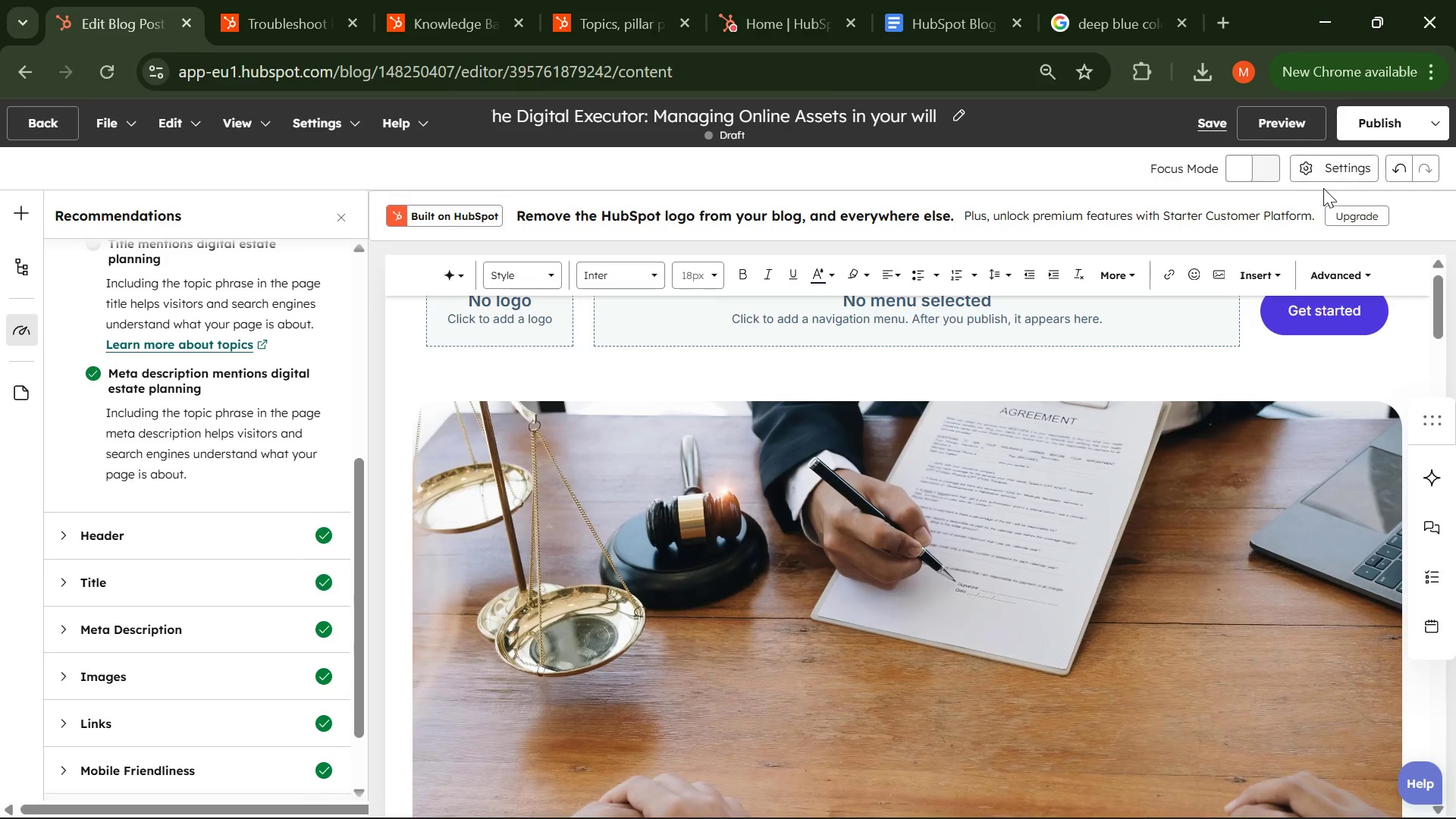 
wait(7.32)
 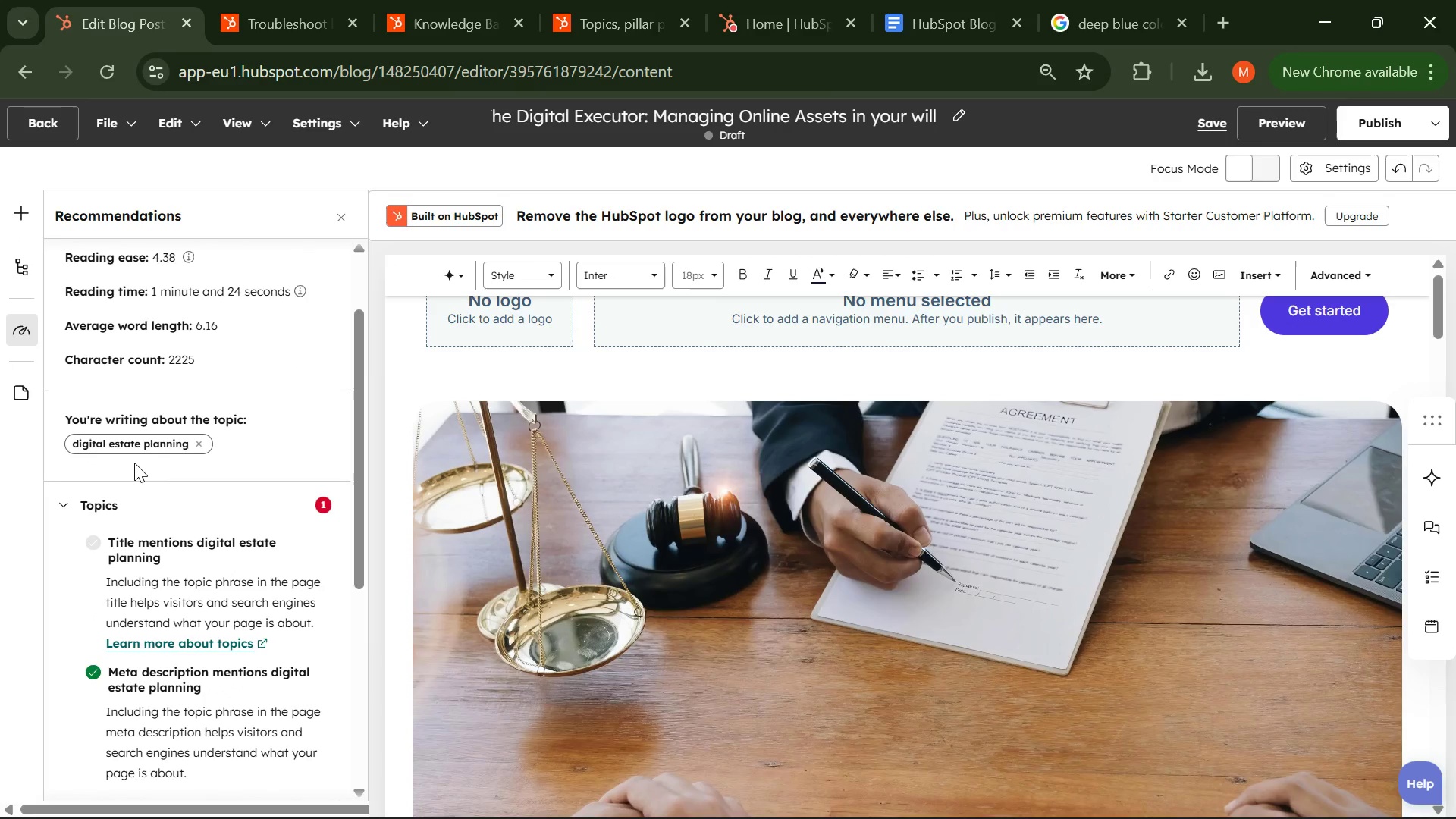 
mouse_move([177, 376])
 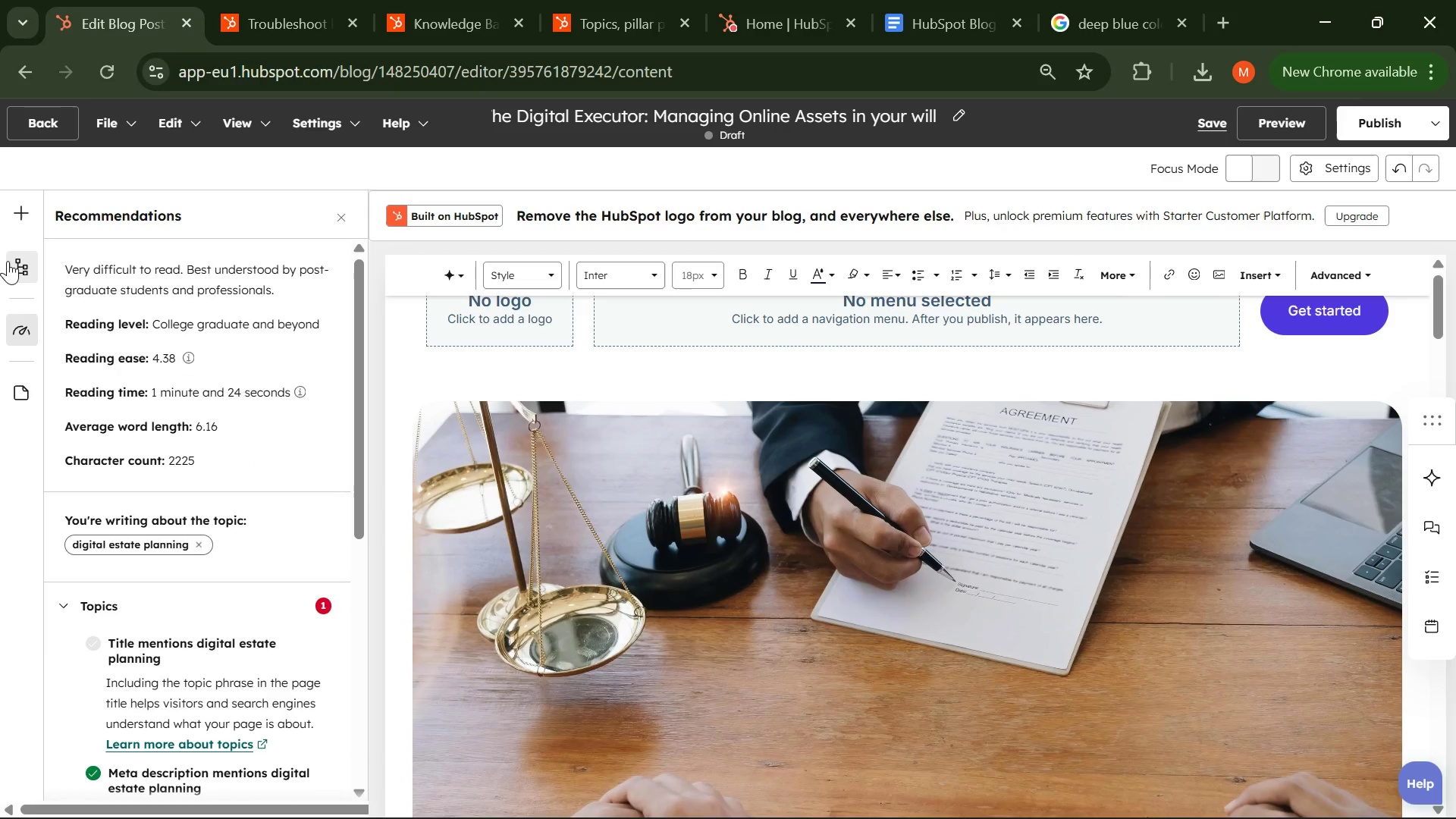 
left_click([14, 272])
 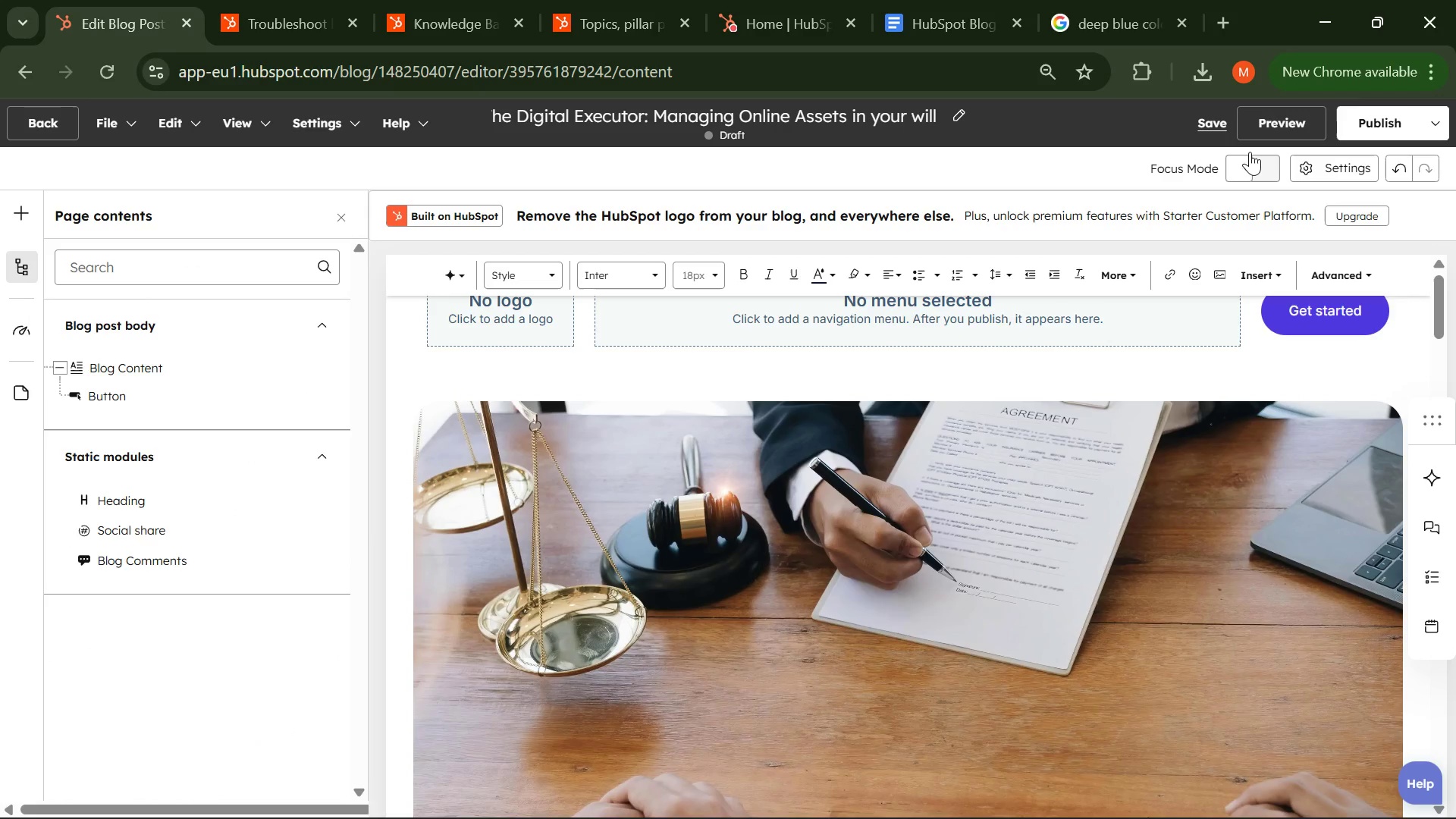 
left_click([1346, 174])
 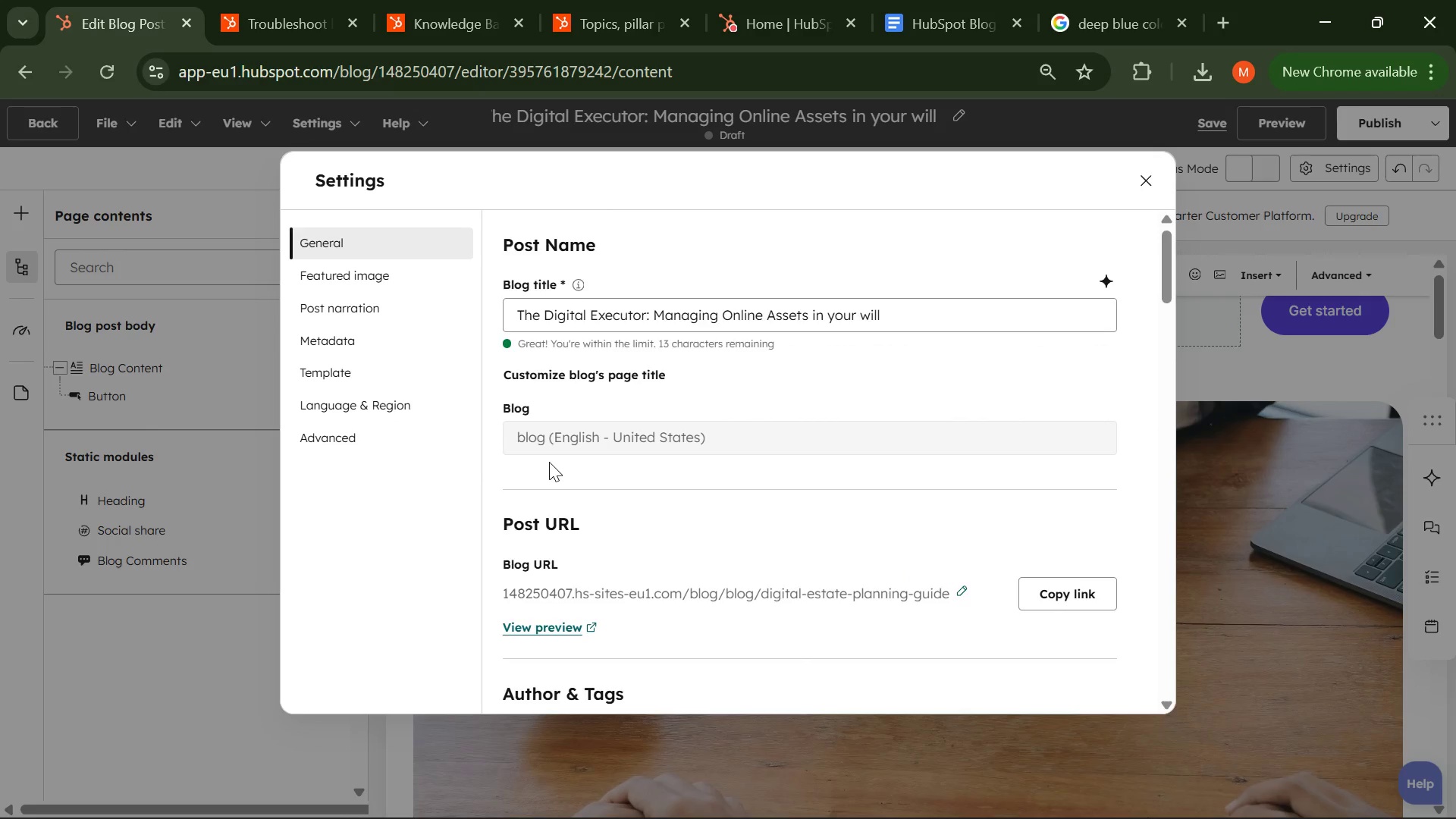 
wait(9.08)
 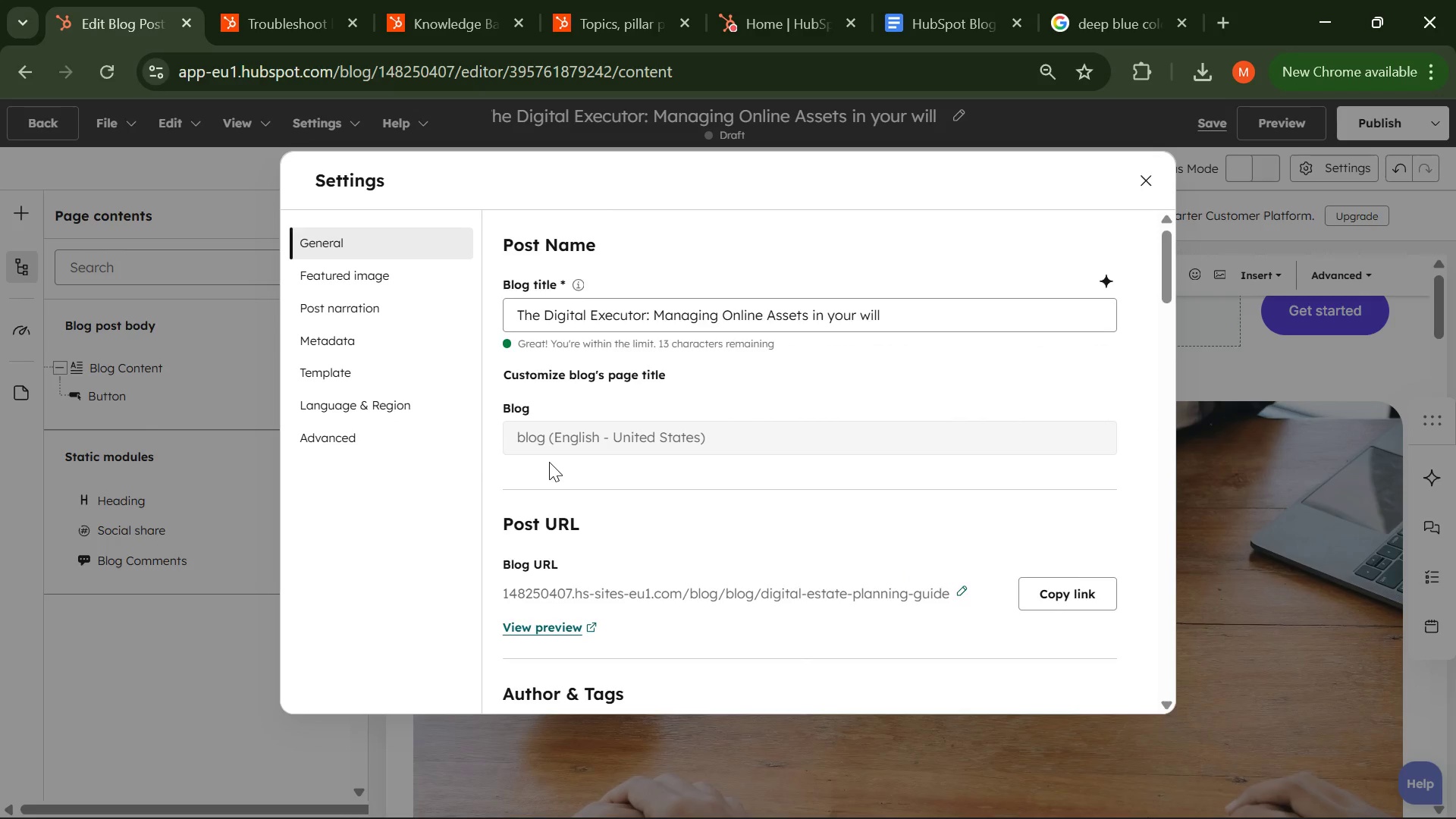 
key(PrintScreen)
 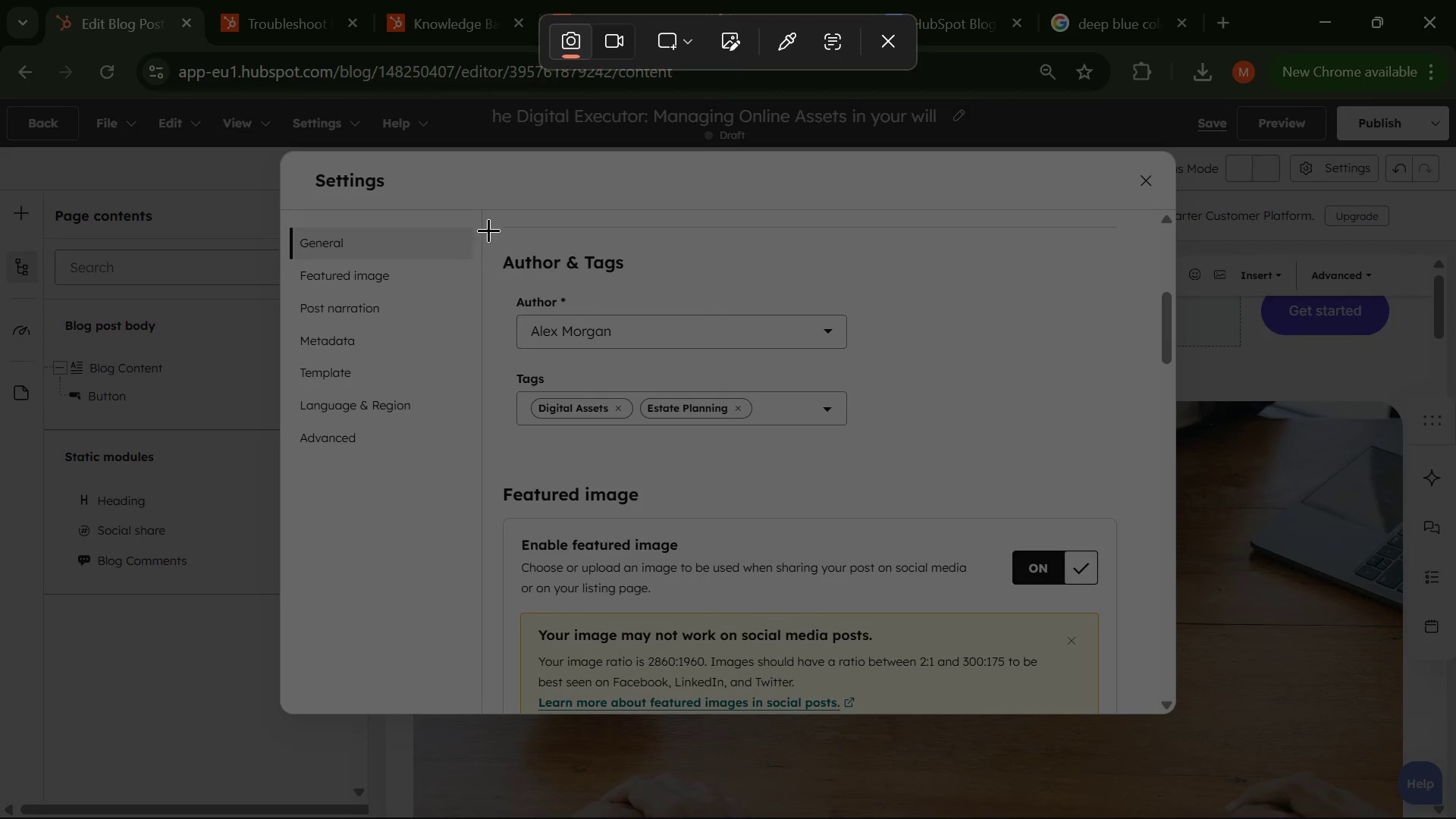 
left_click_drag(start_coordinate=[482, 227], to_coordinate=[1153, 482])
 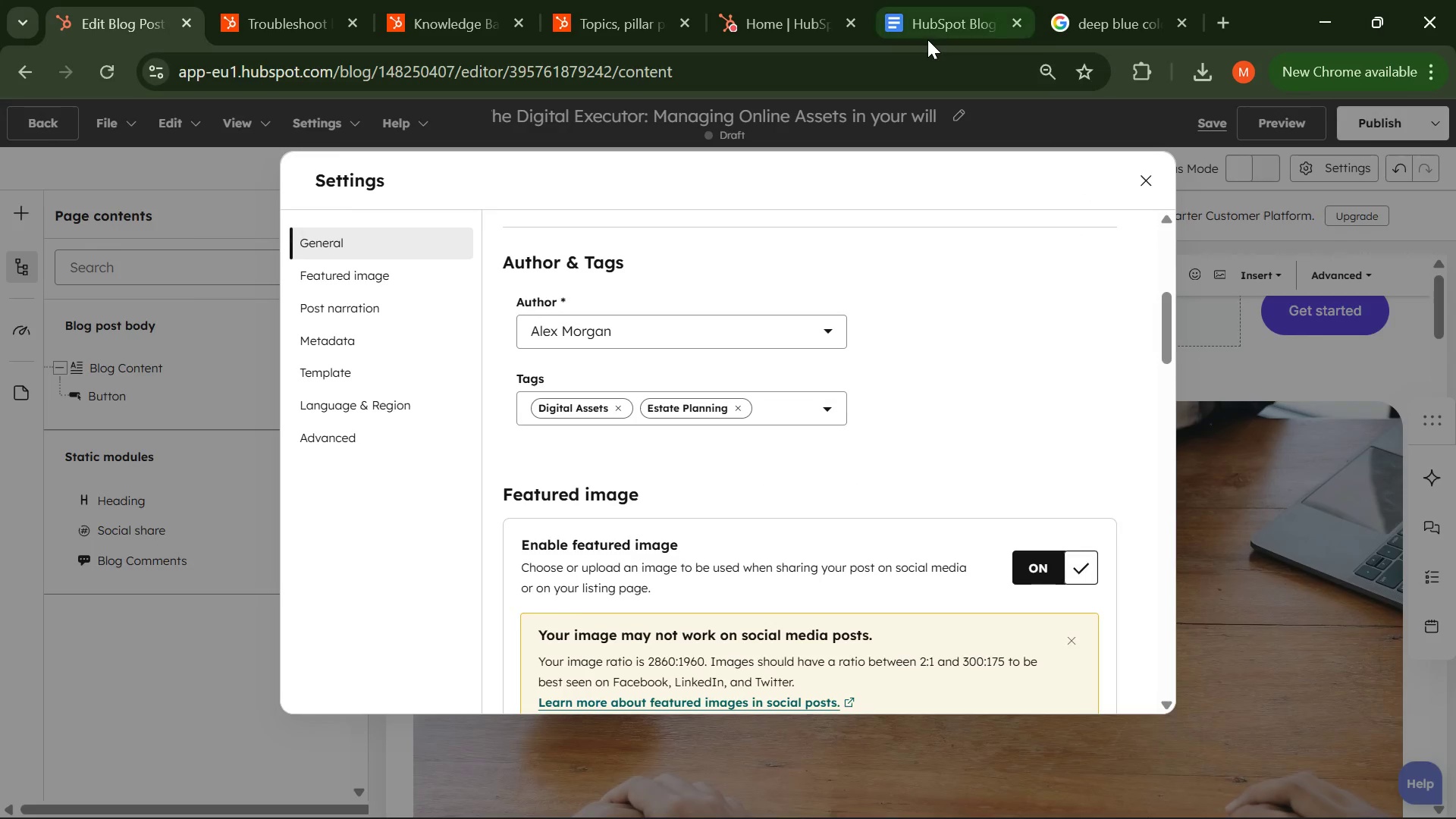 
left_click([927, 39])
 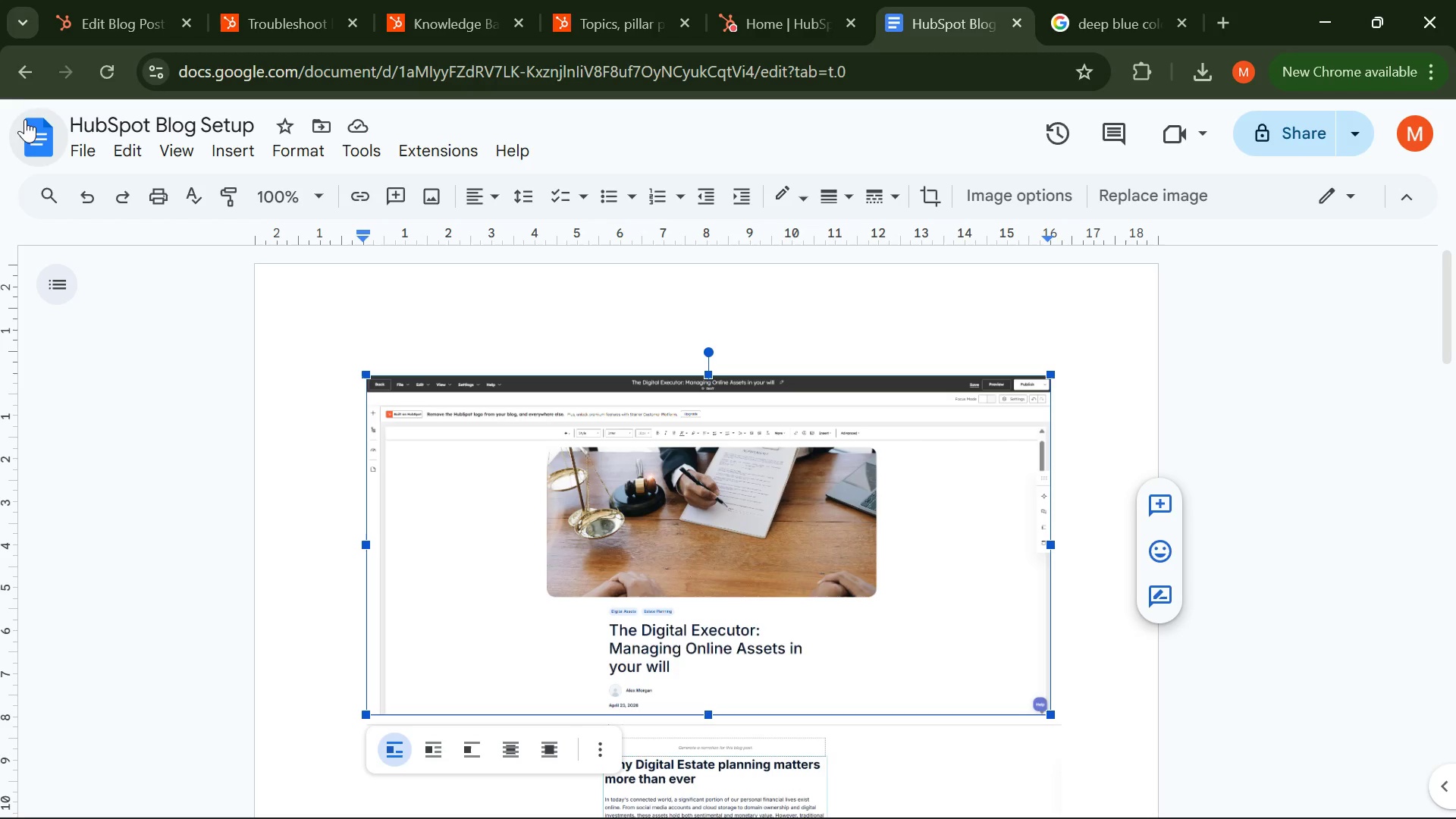 
left_click([34, 130])
 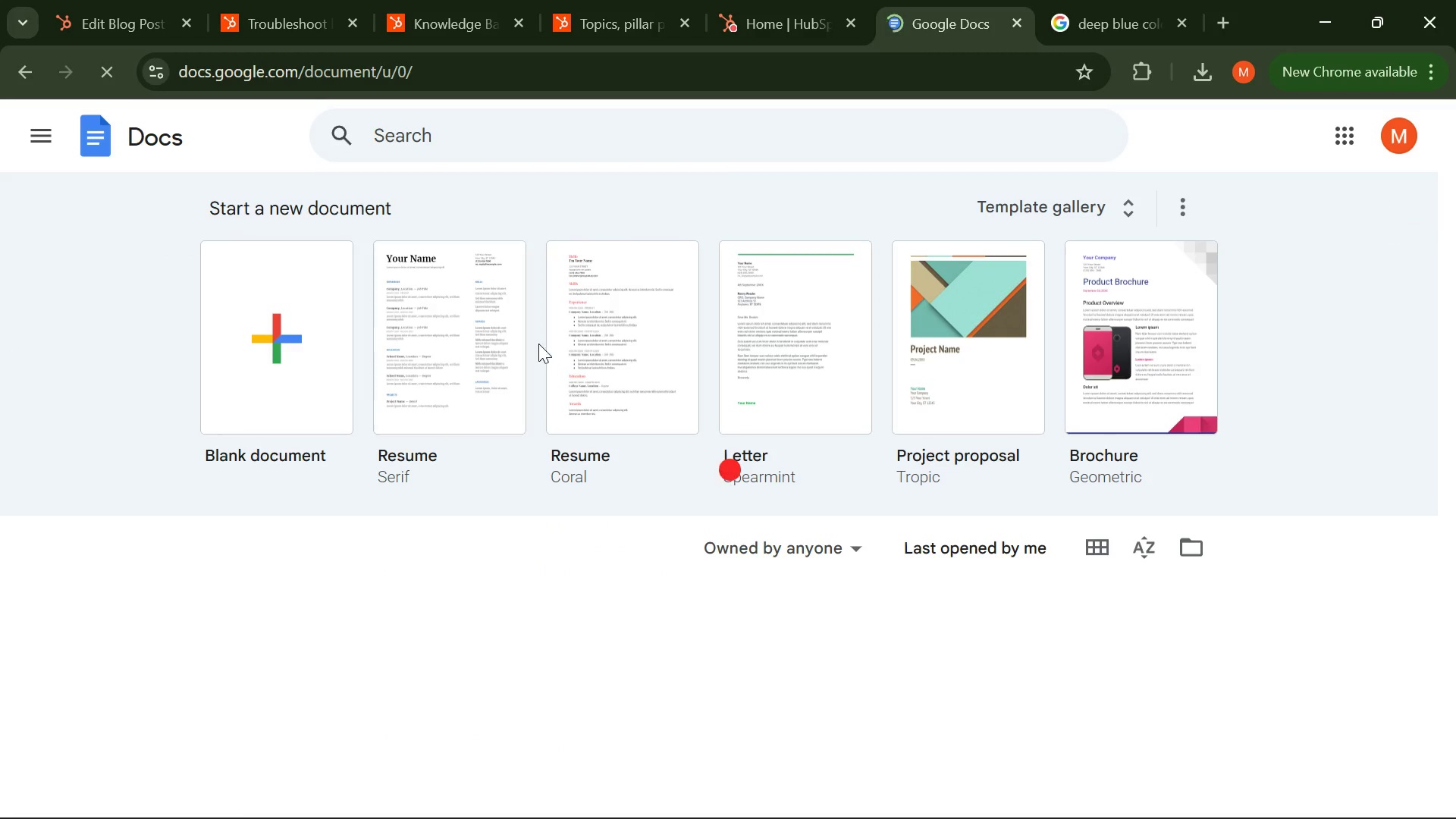 
scroll: coordinate [392, 506], scroll_direction: down, amount: 1.0
 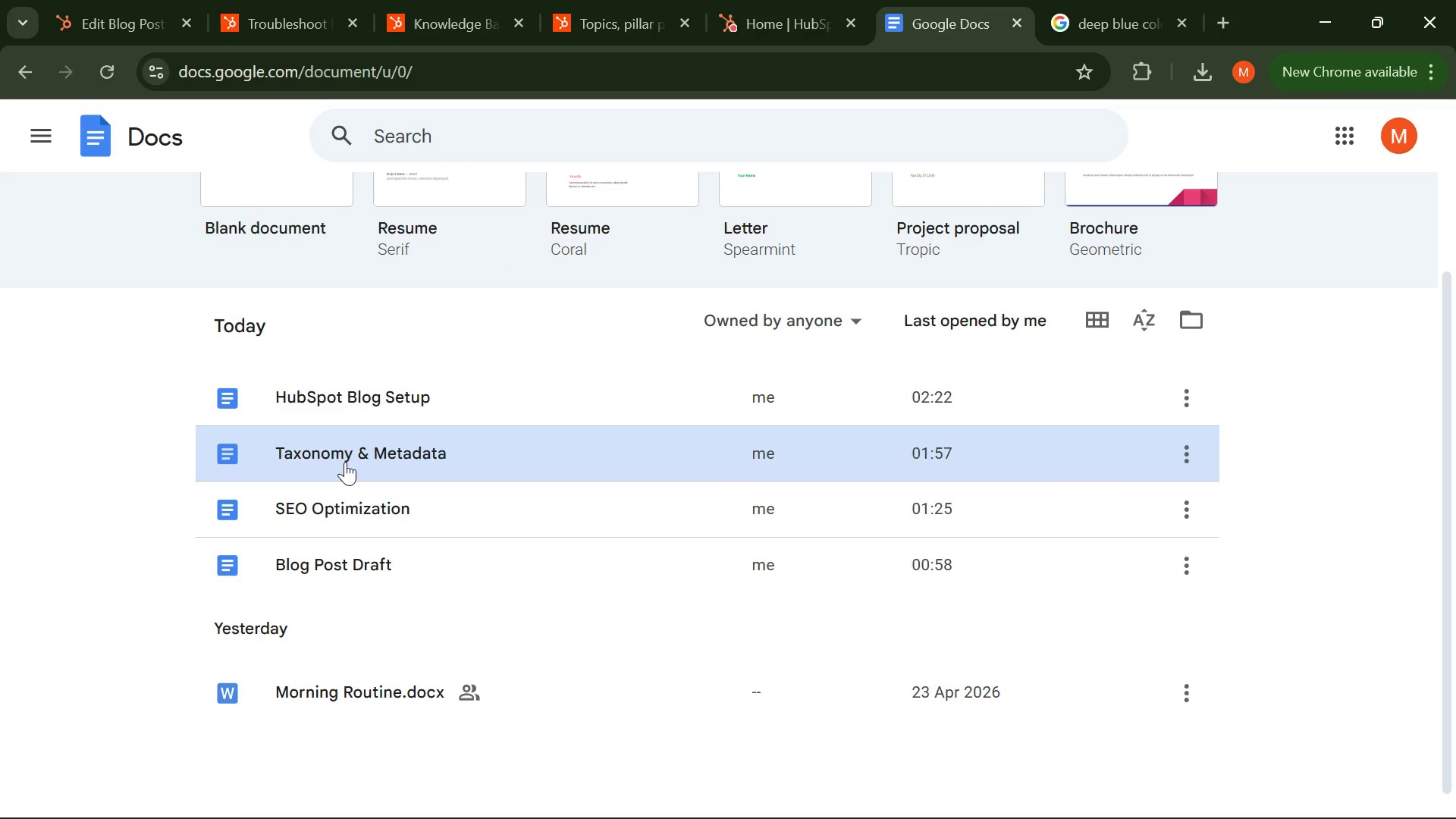 
left_click([345, 461])
 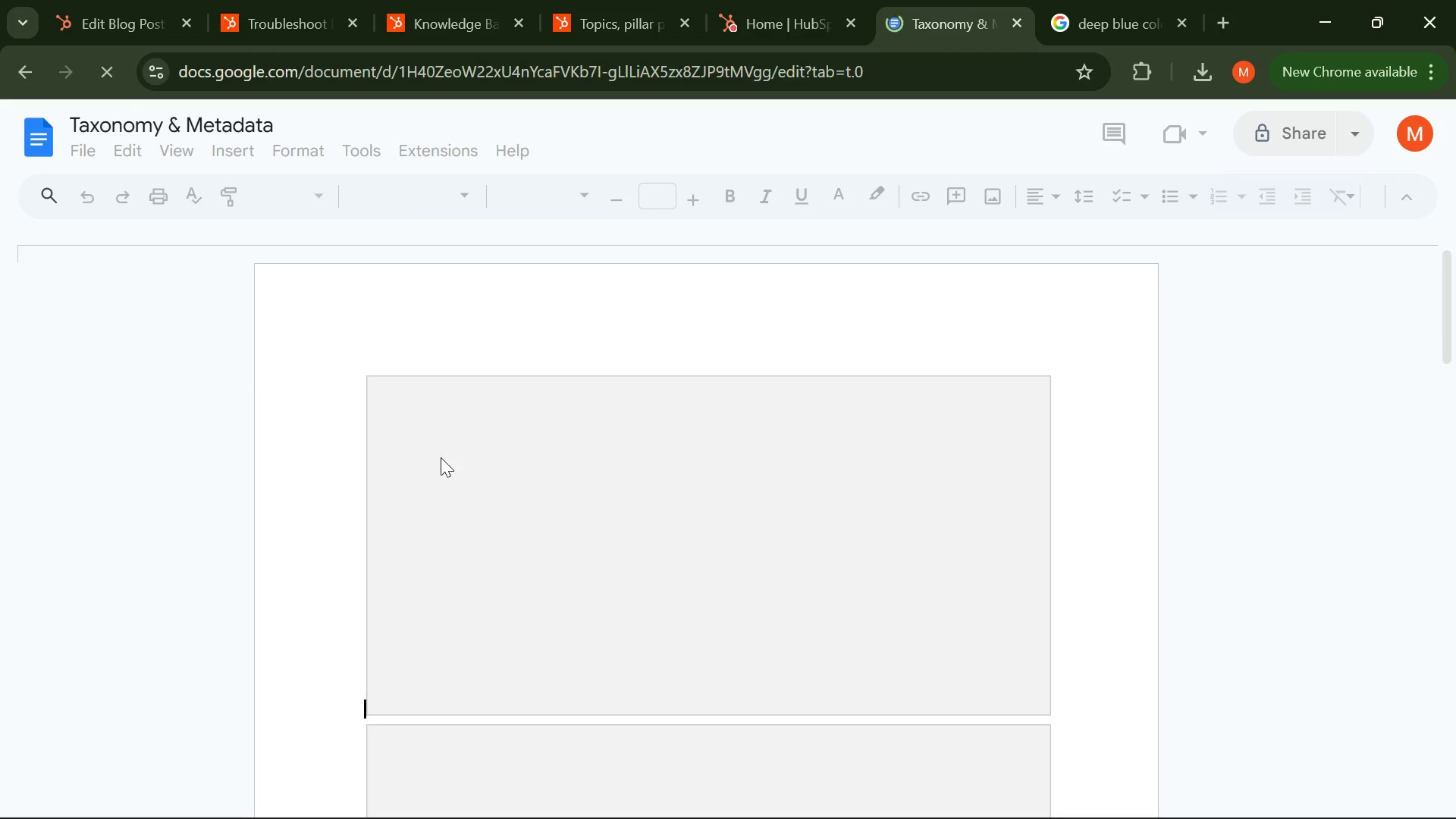 
scroll: coordinate [388, 493], scroll_direction: down, amount: 2.0
 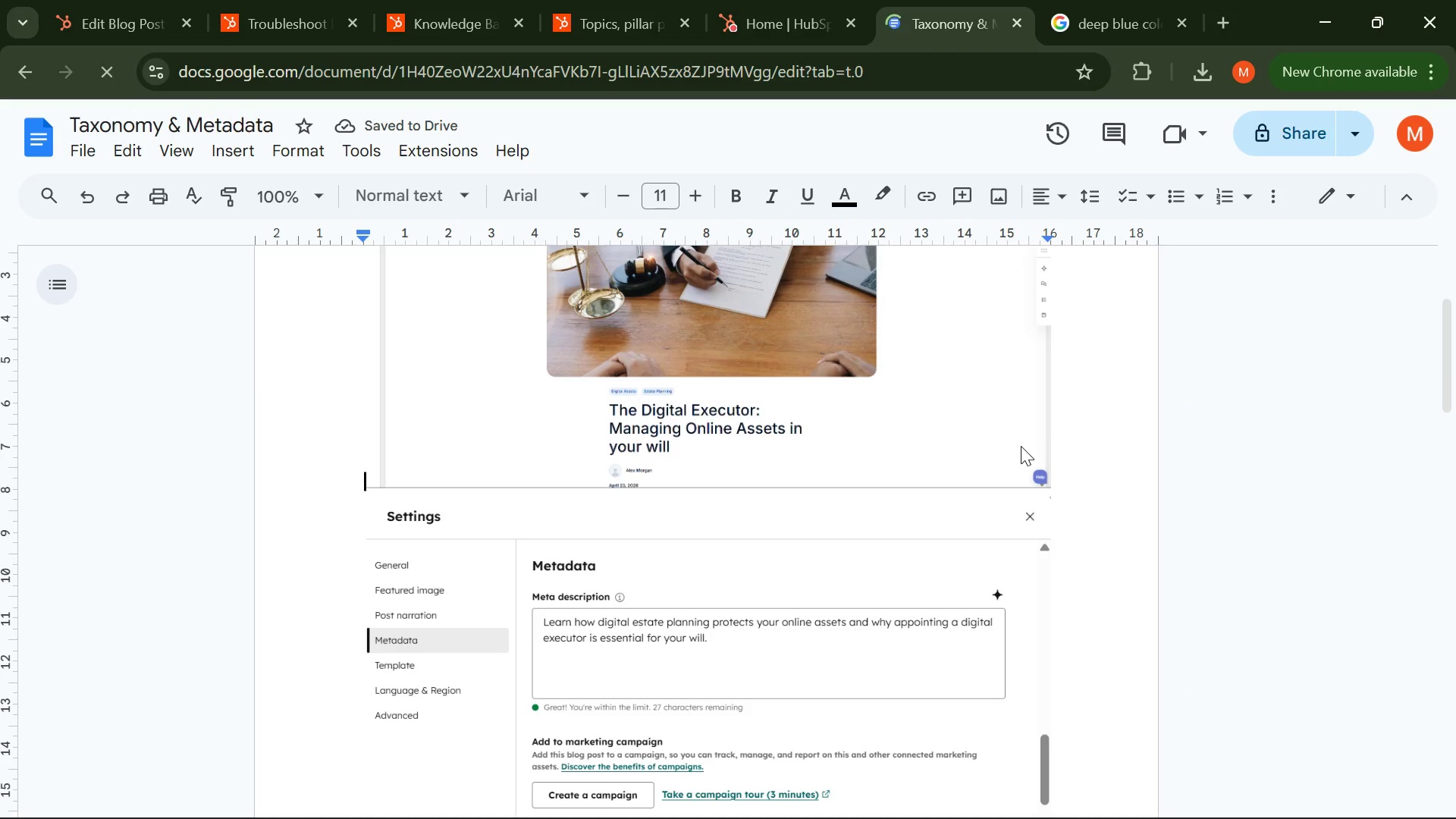 
key(Enter)
 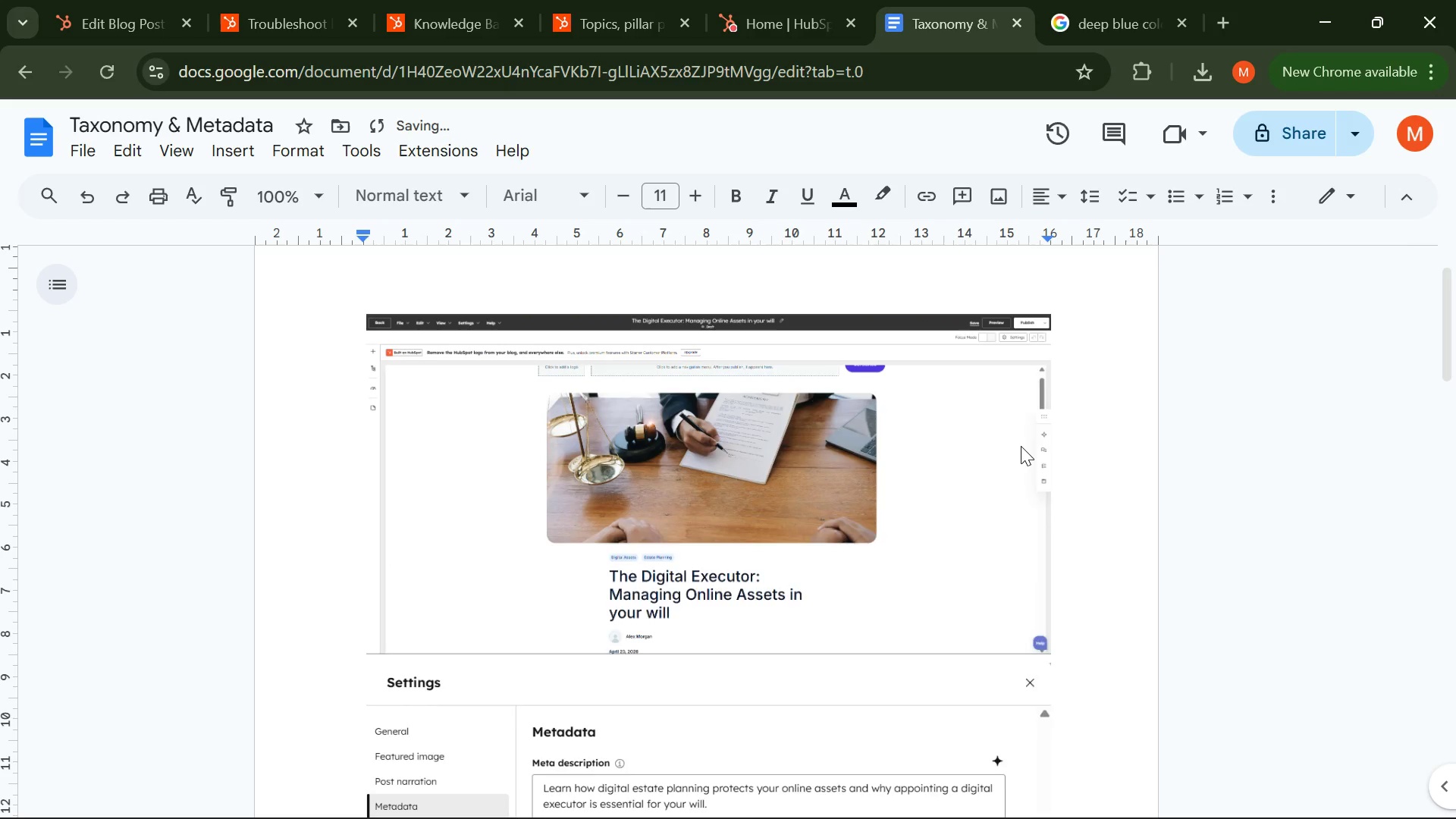 
key(Enter)
 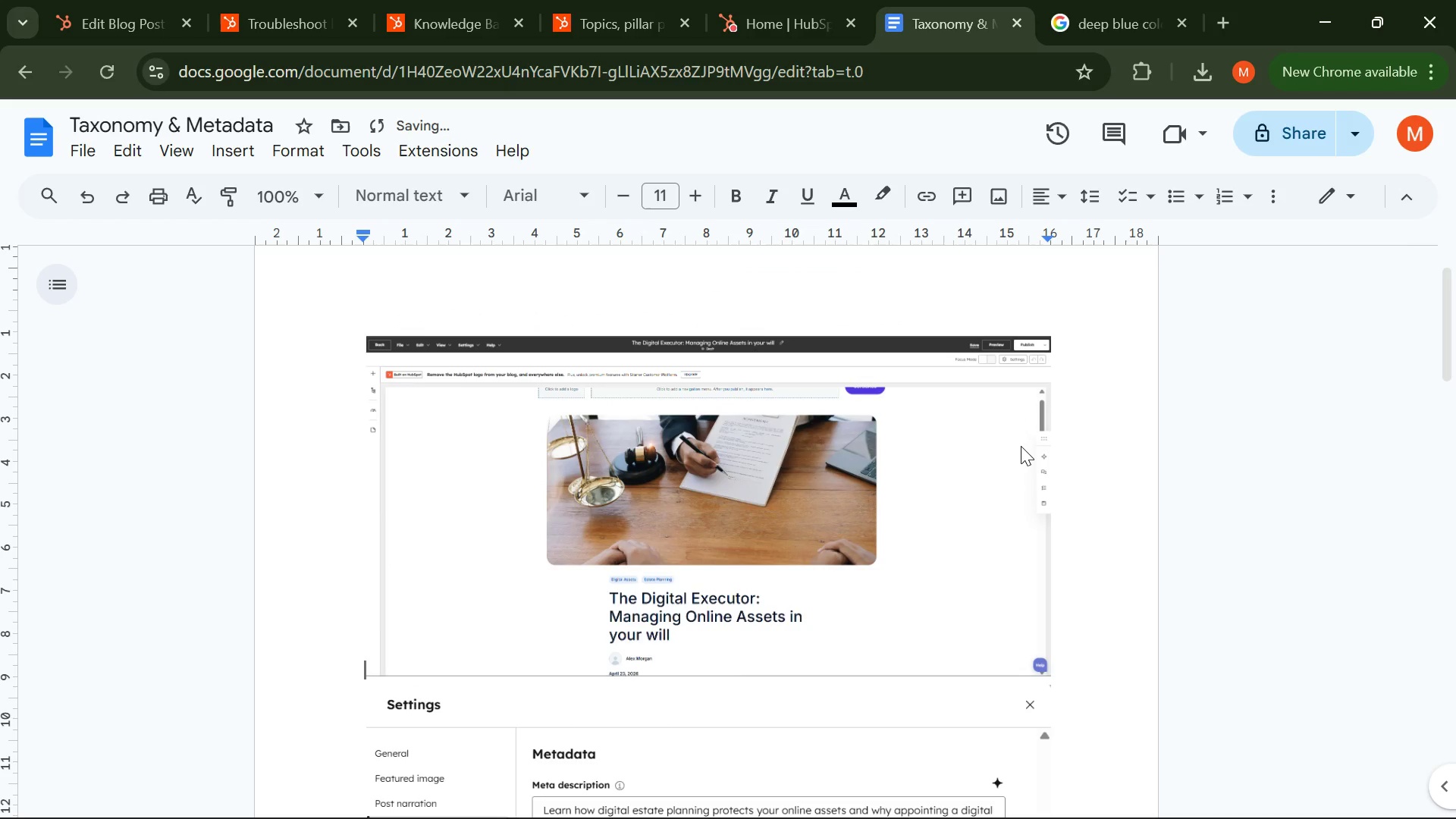 
key(Backspace)
 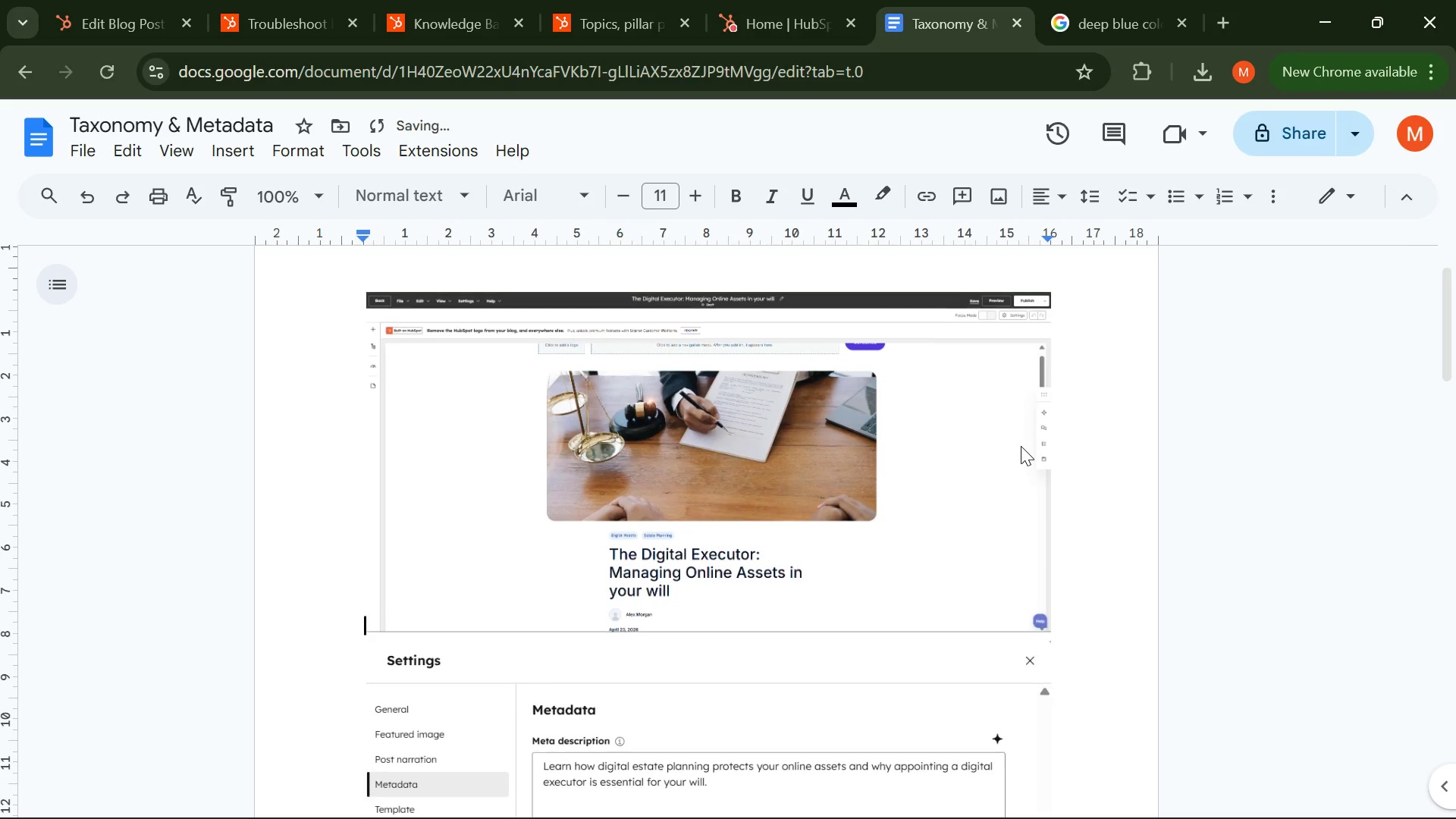 
key(Backspace)
 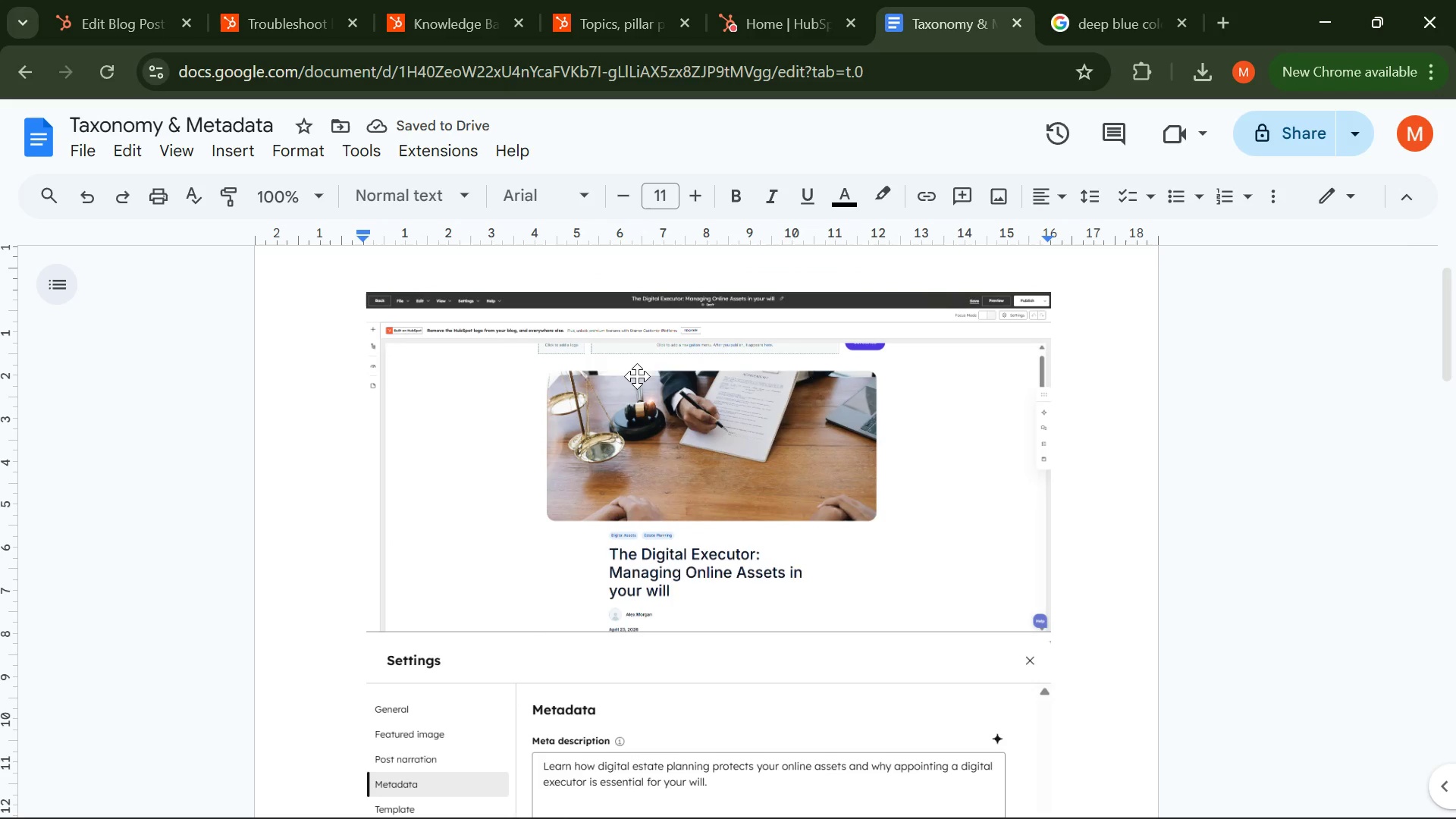 
key(ArrowUp)
 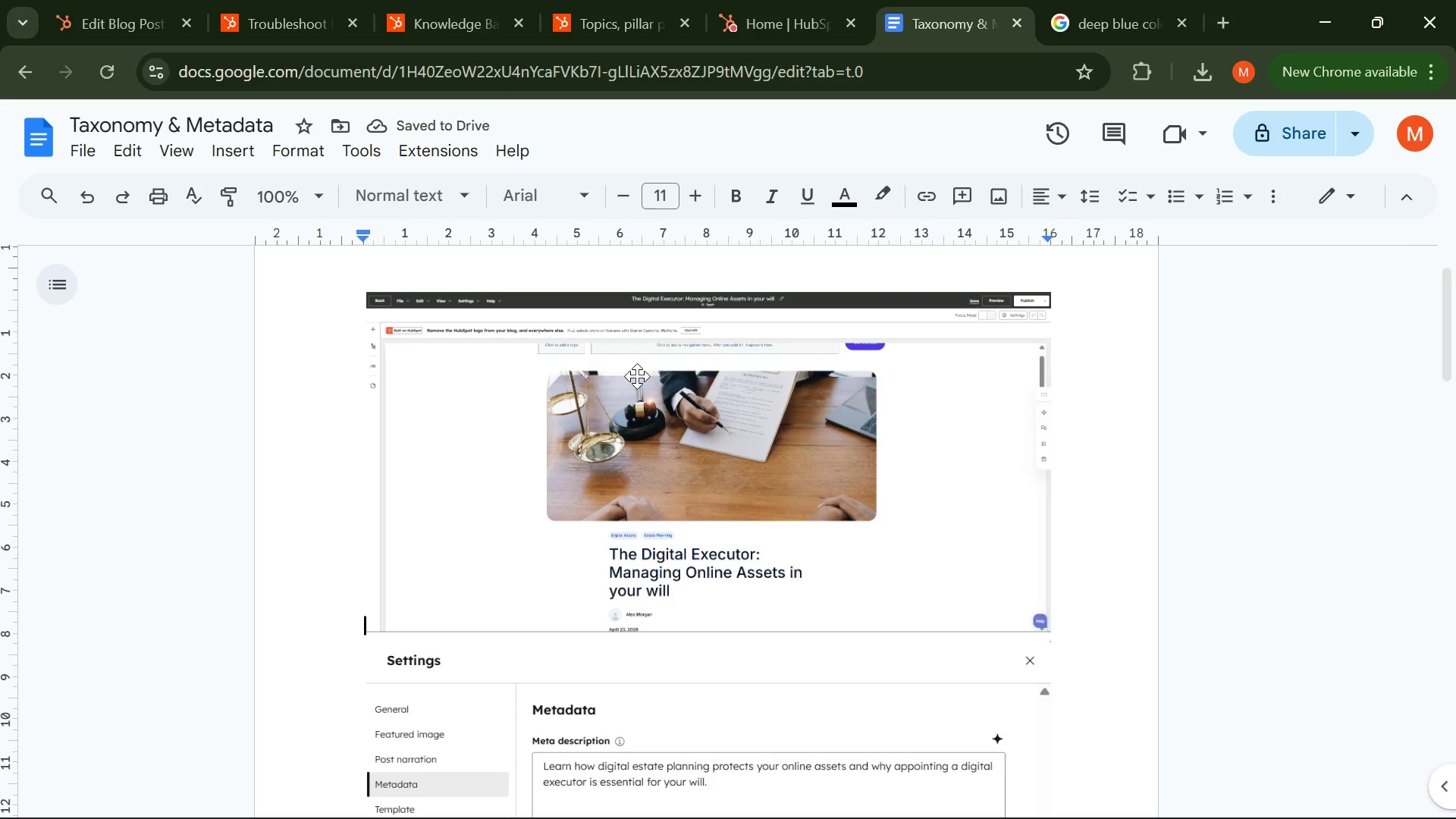 
key(Enter)
 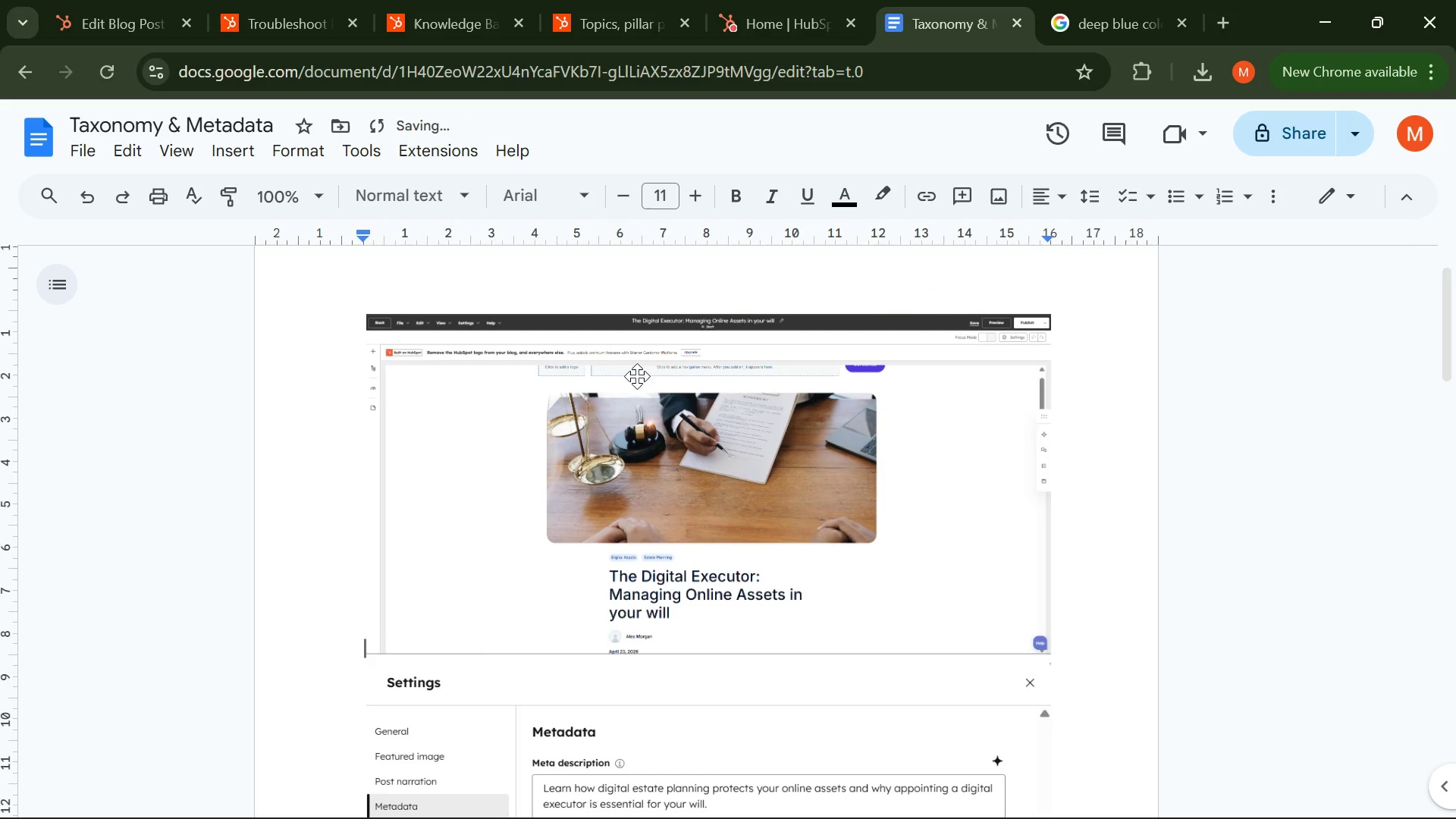 
key(ArrowUp)
 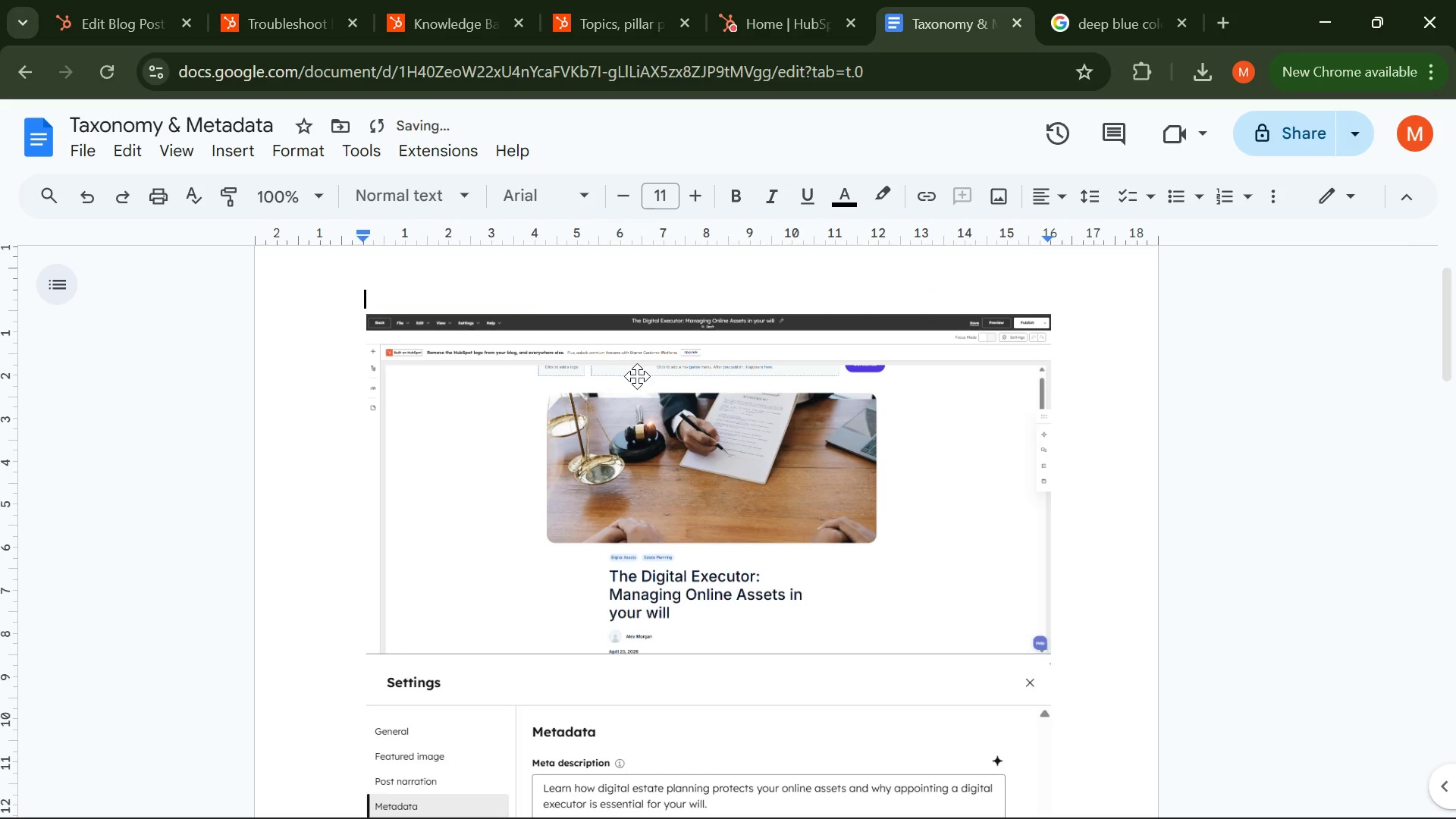 
key(Control+V)
 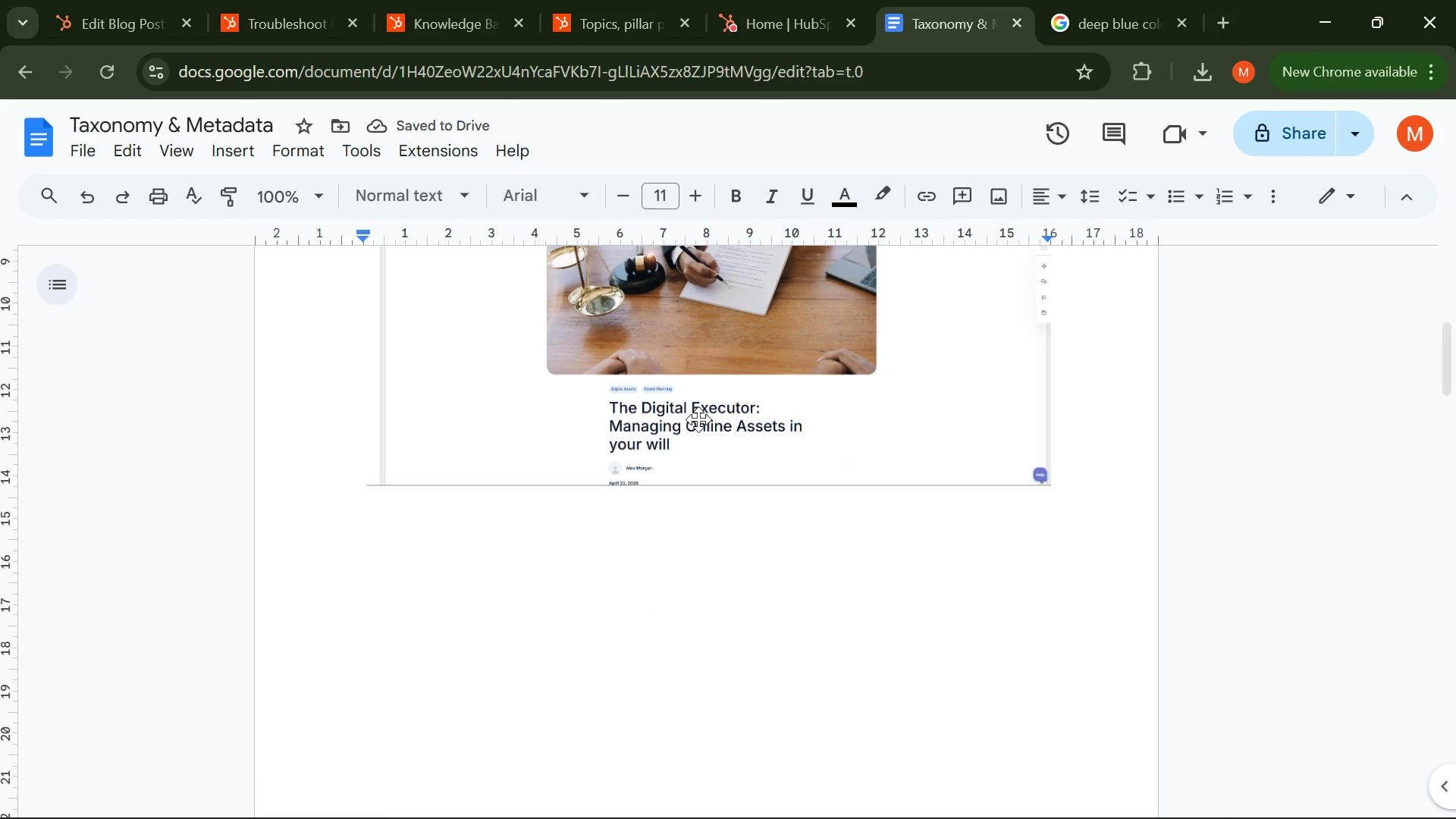 
wait(5.78)
 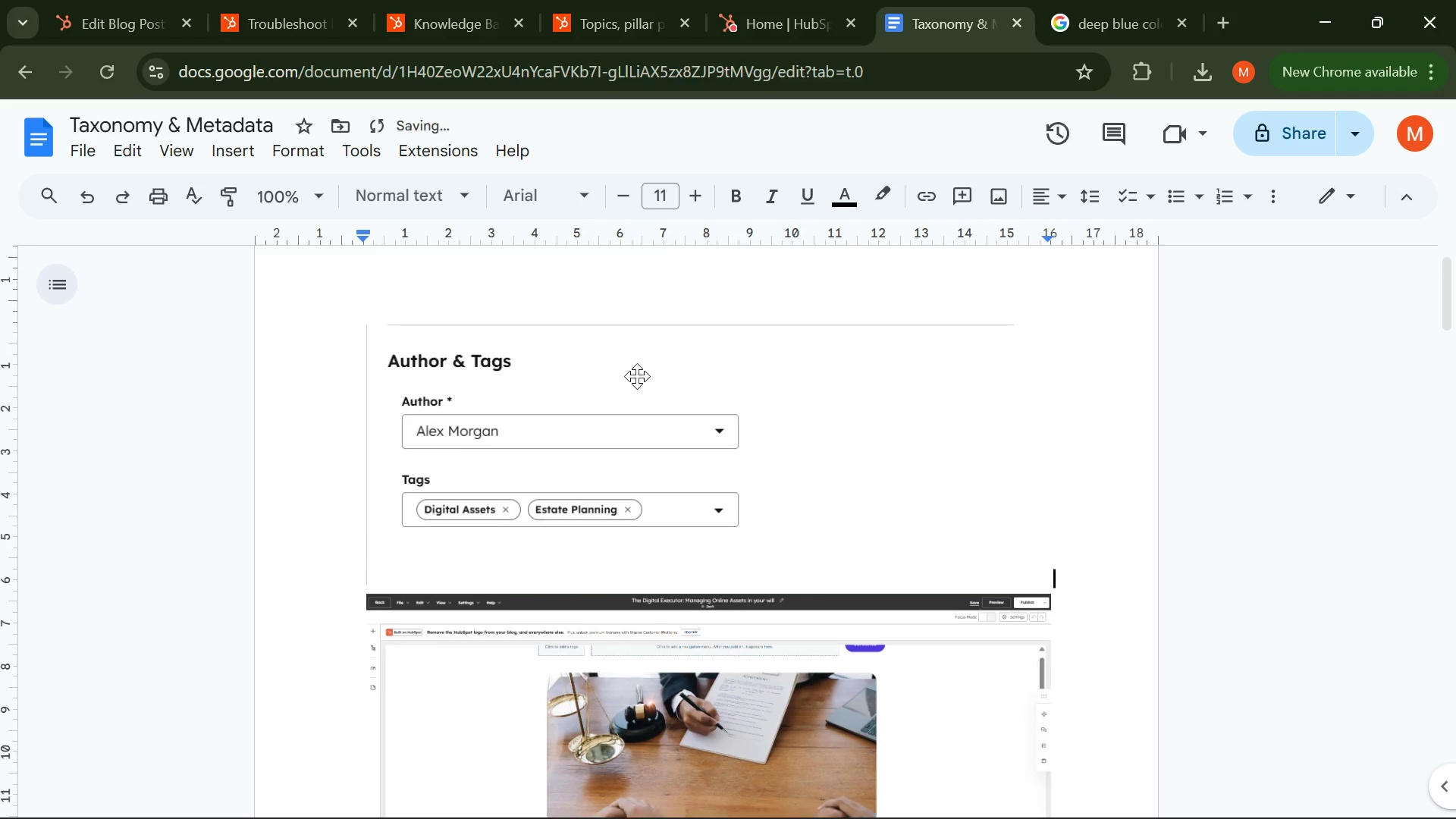 
scroll: coordinate [698, 419], scroll_direction: down, amount: 6.0
 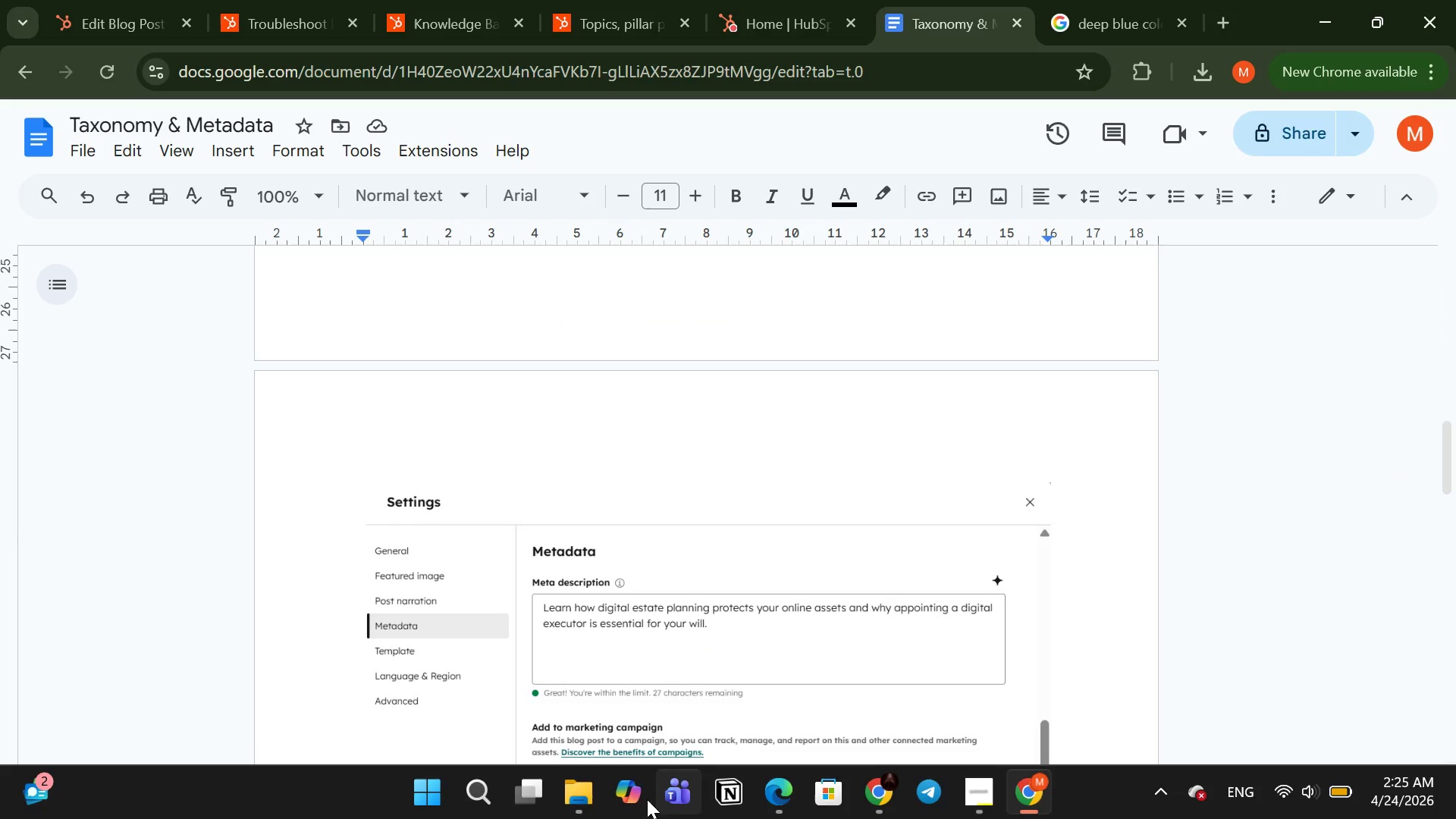 
left_click([568, 801])
 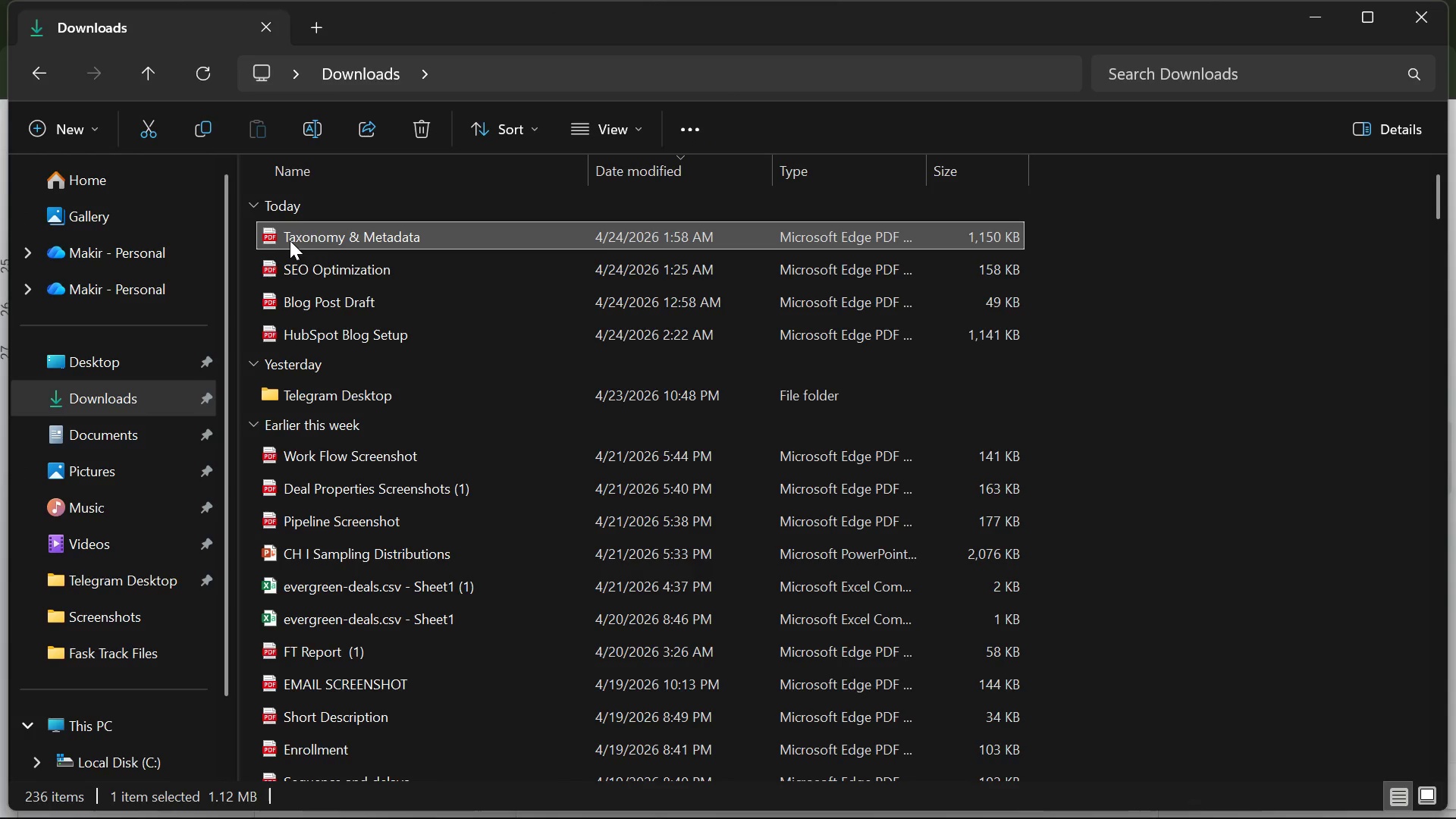 
left_click([290, 240])
 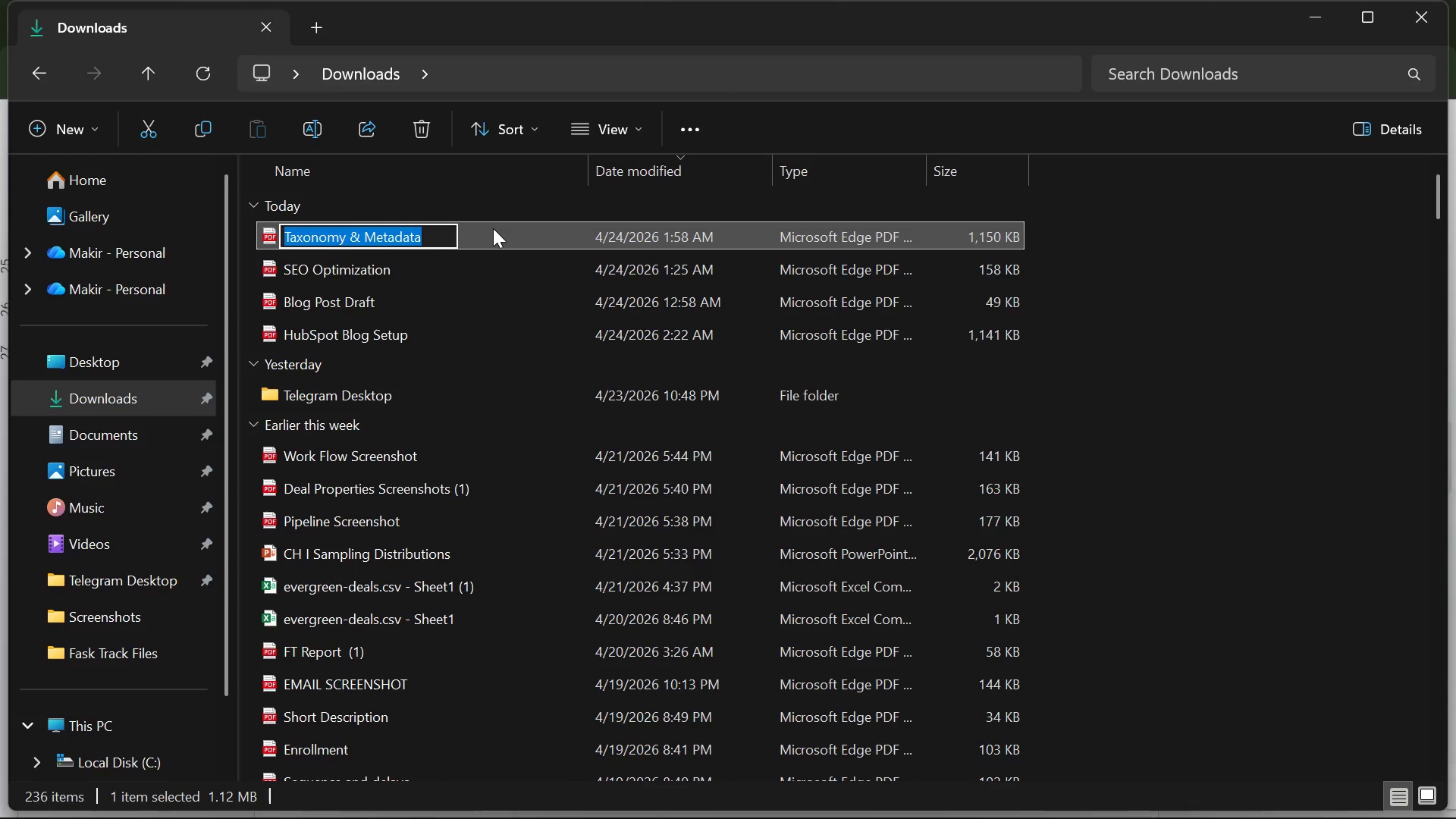 
left_click([493, 228])
 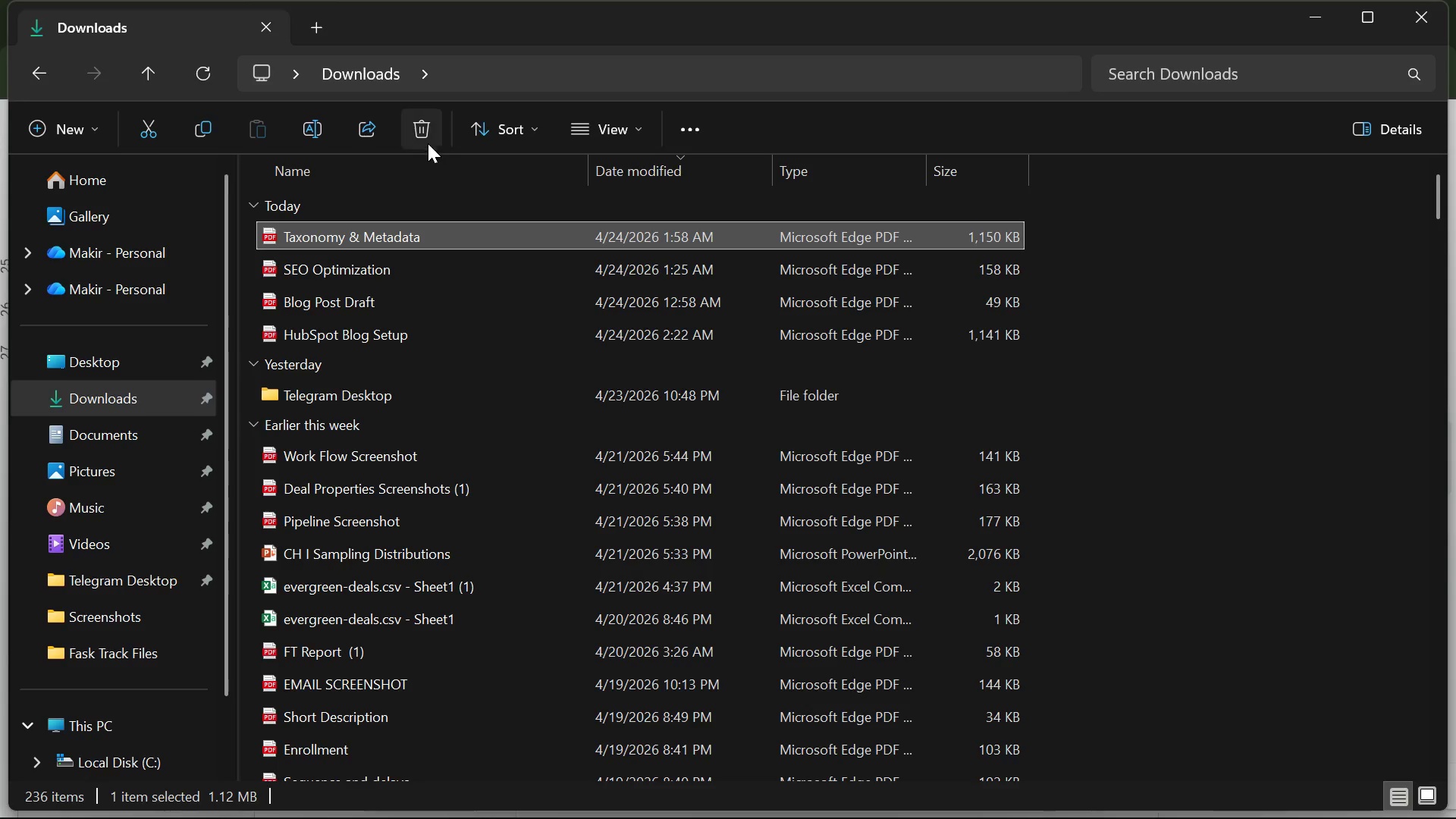 
left_click([427, 133])
 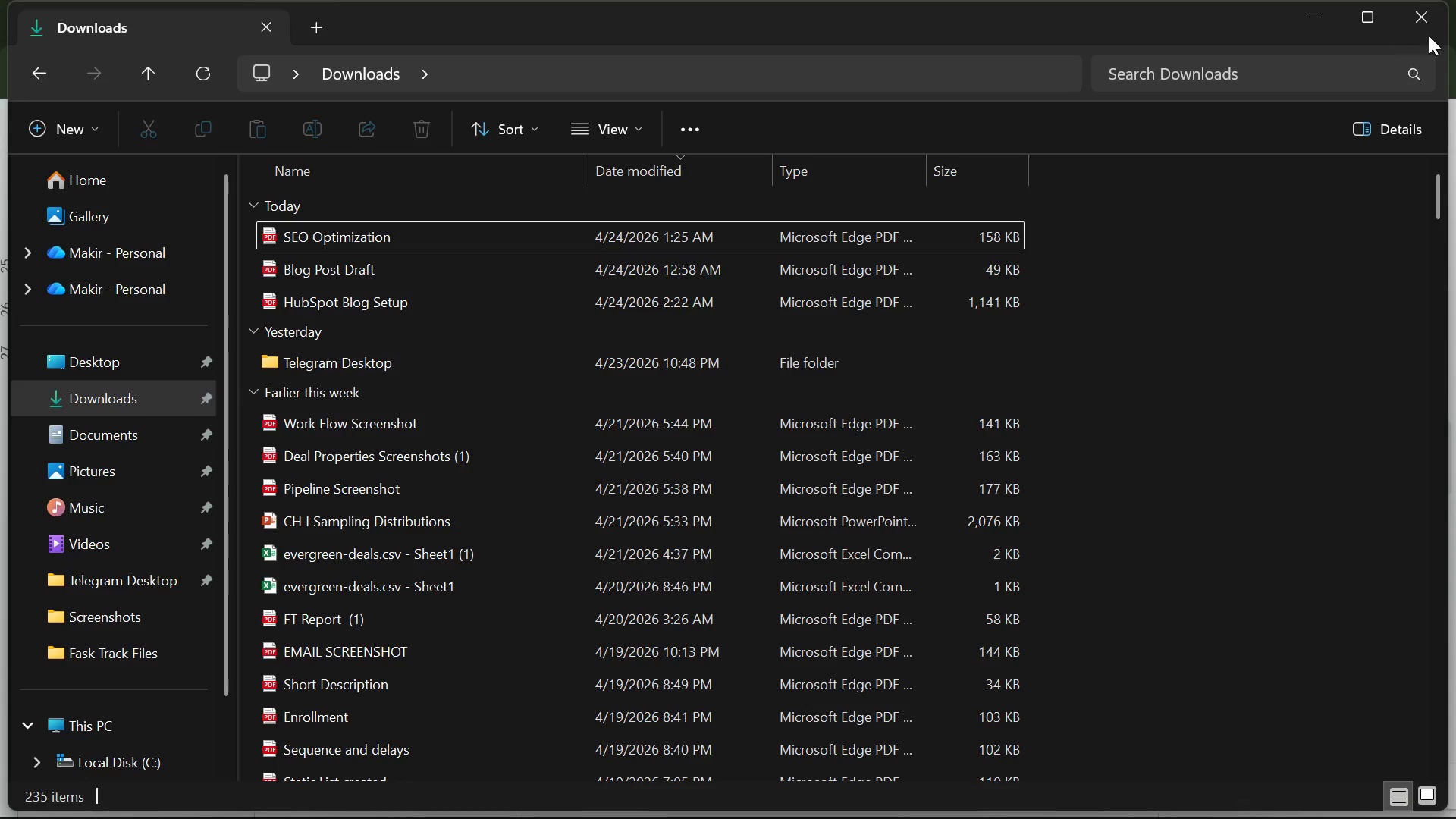 
left_click([1326, 24])
 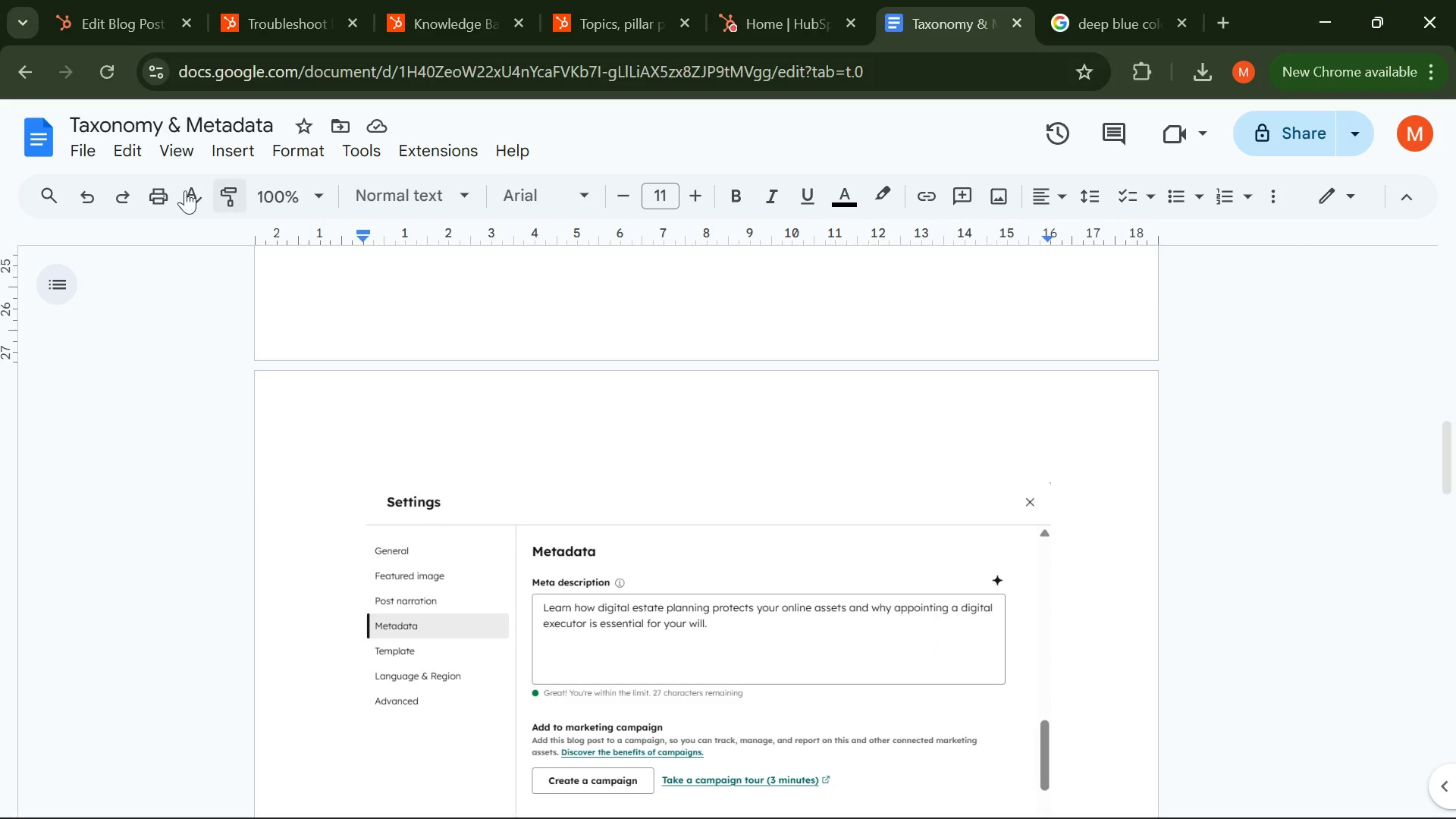 
left_click([71, 152])
 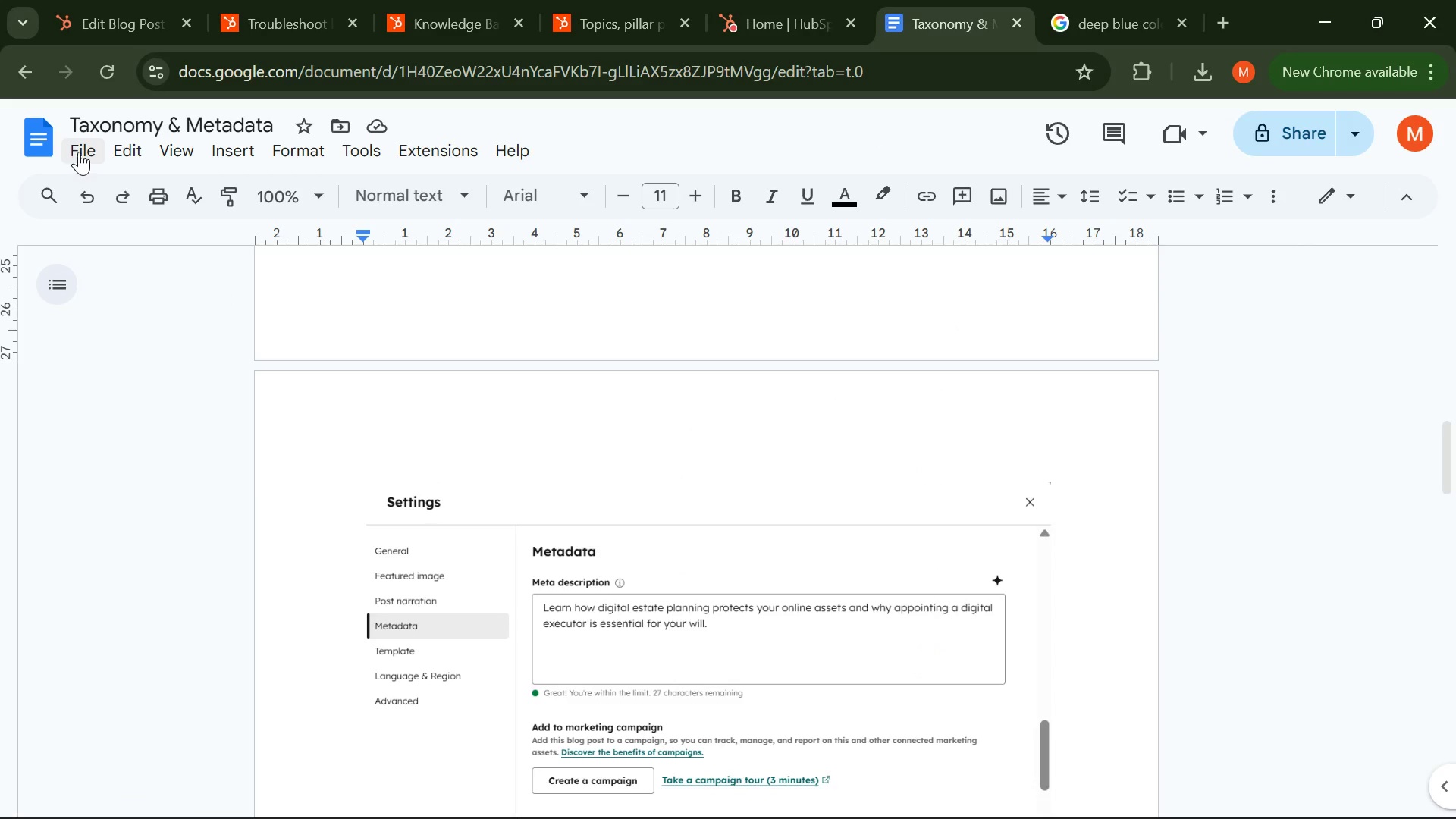 
left_click([81, 151])
 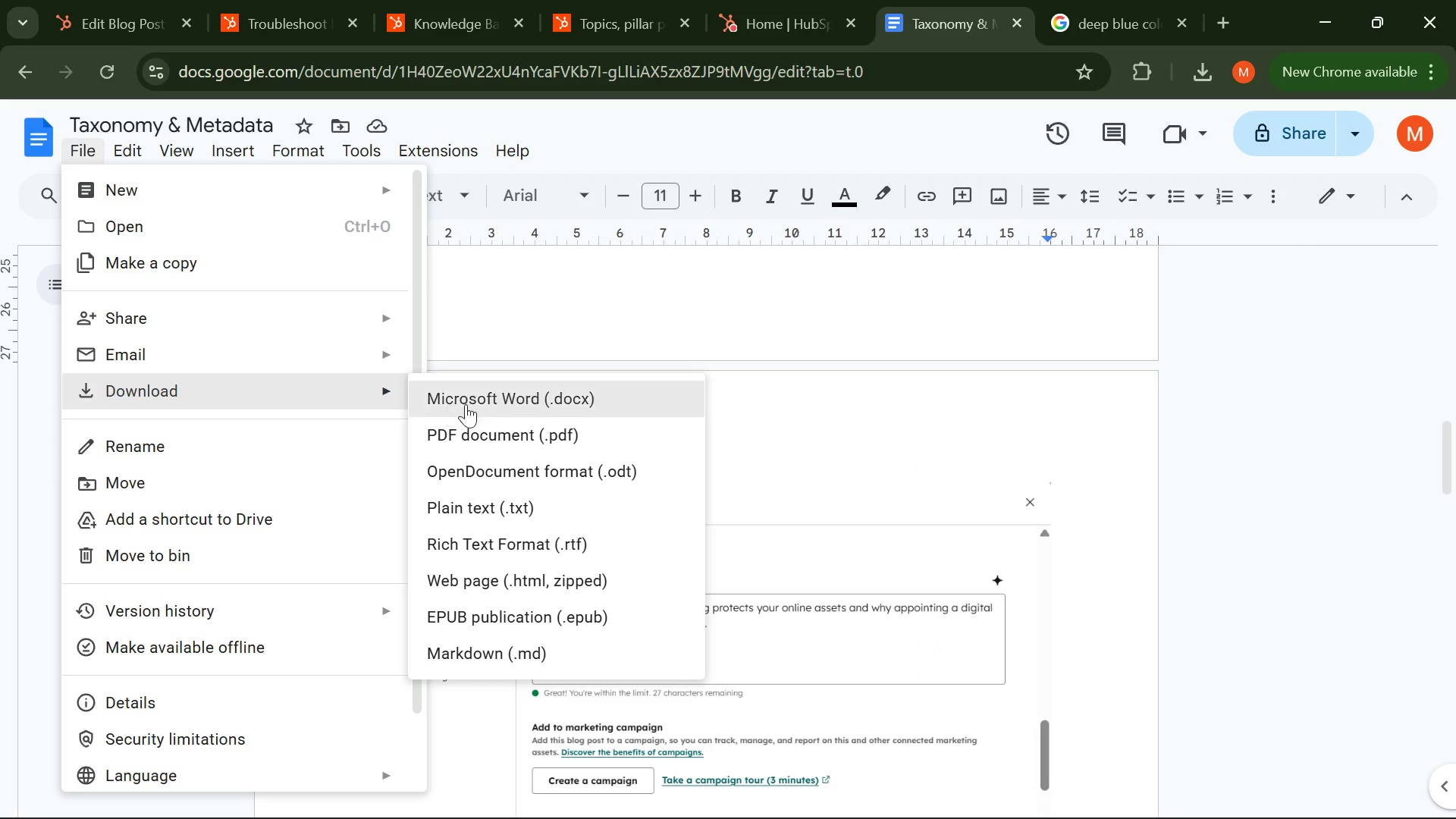 
left_click([480, 425])
 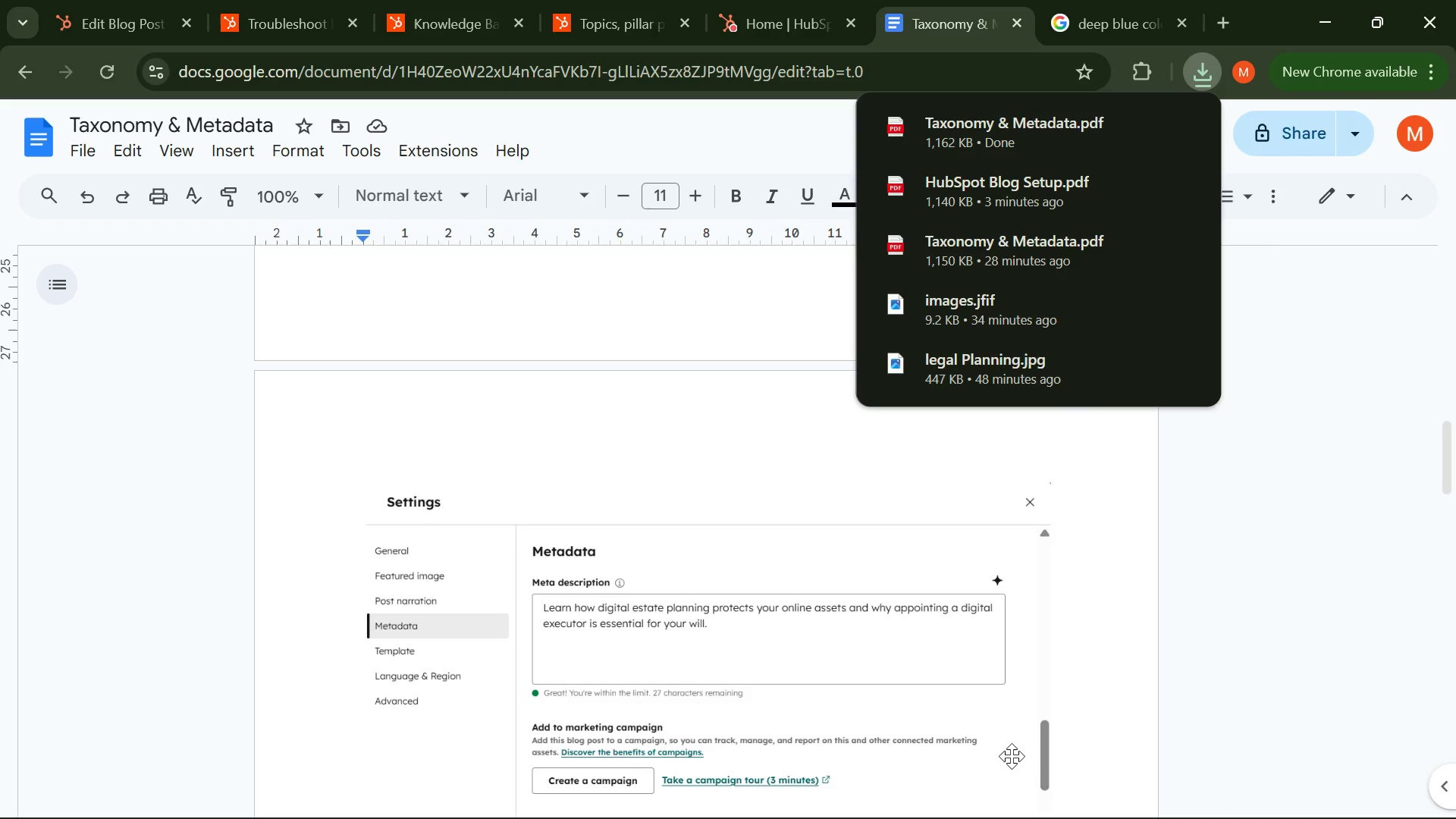 
wait(5.31)
 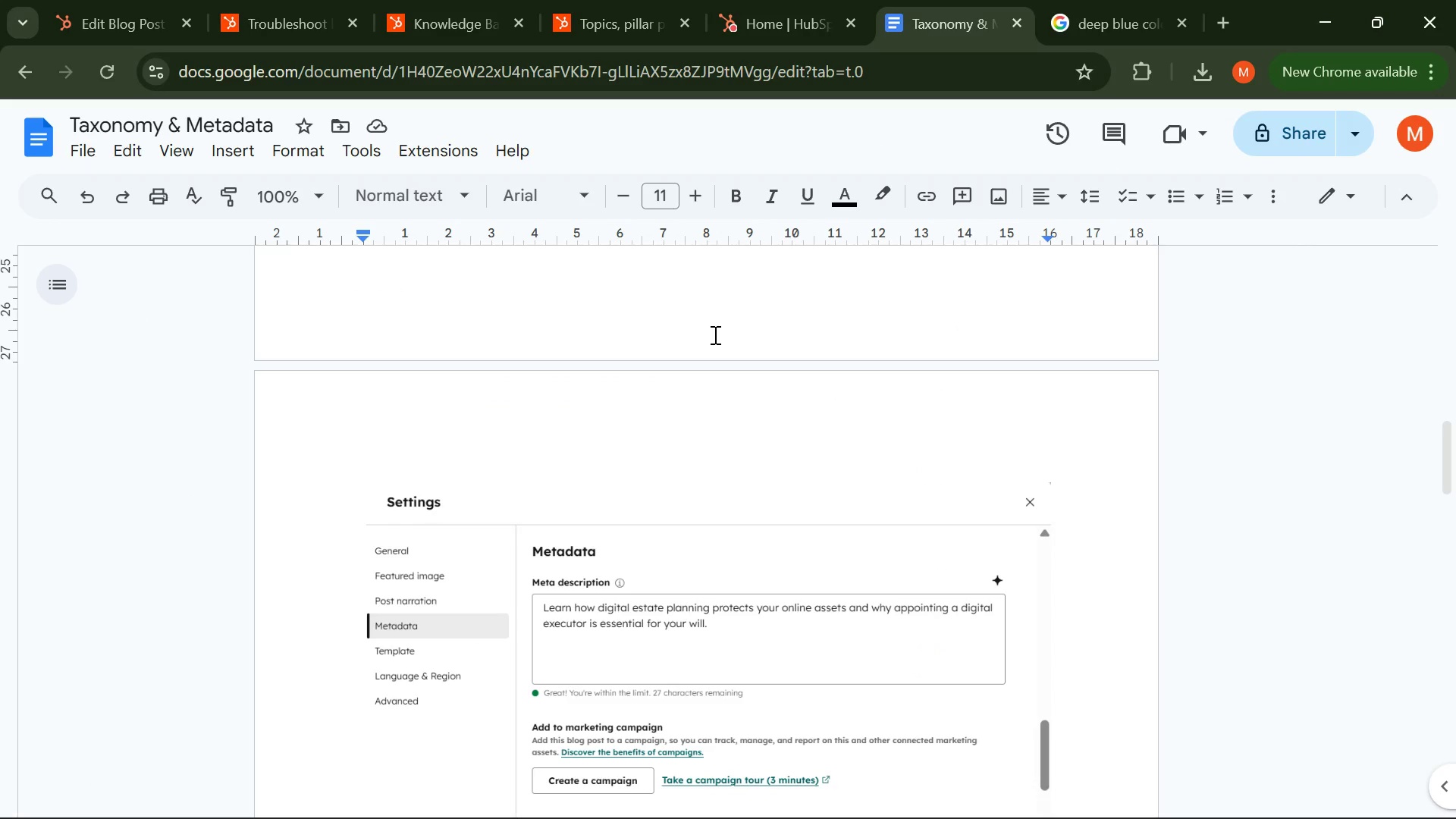 
left_click([773, 805])
 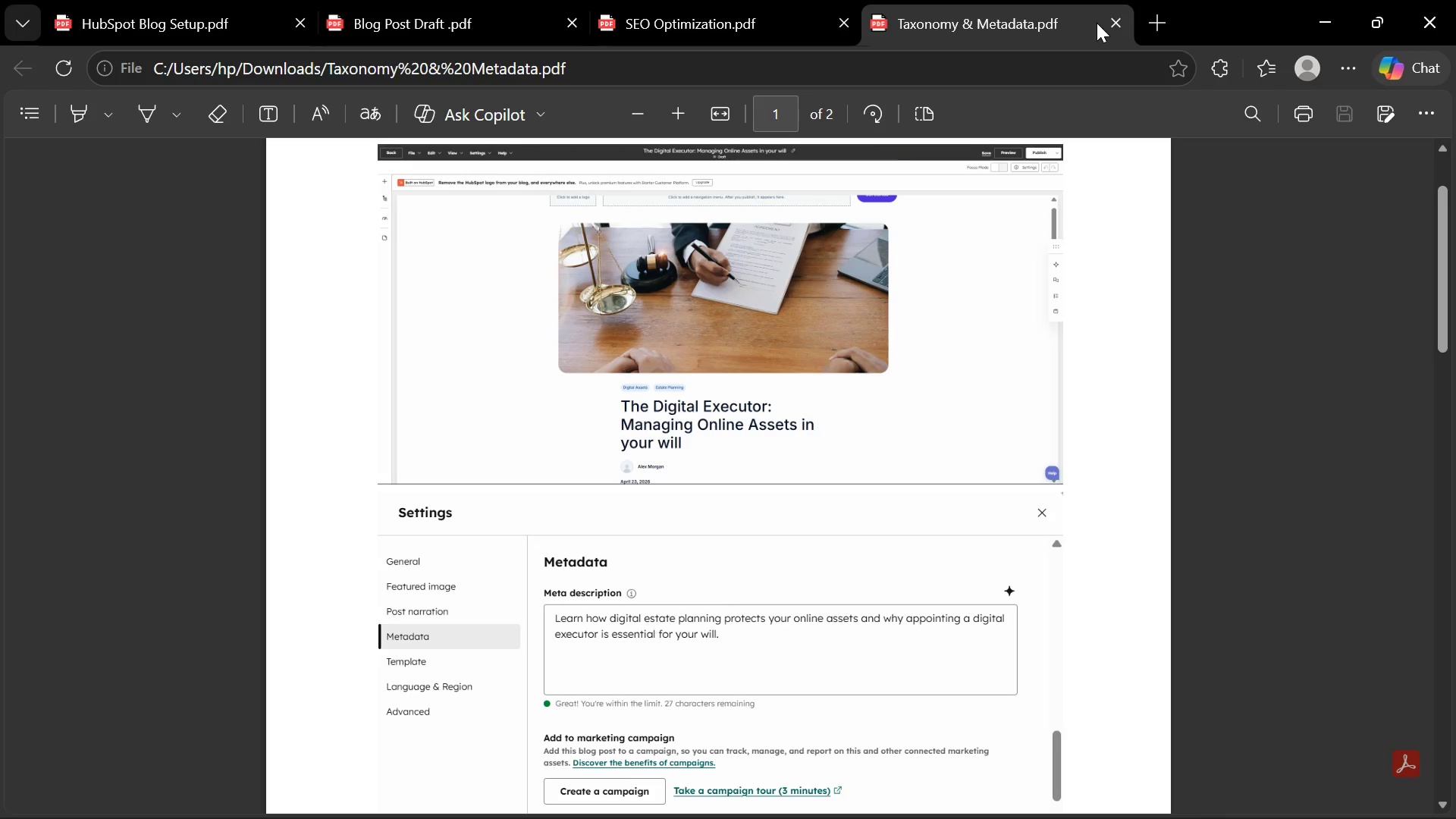 
left_click([1109, 18])
 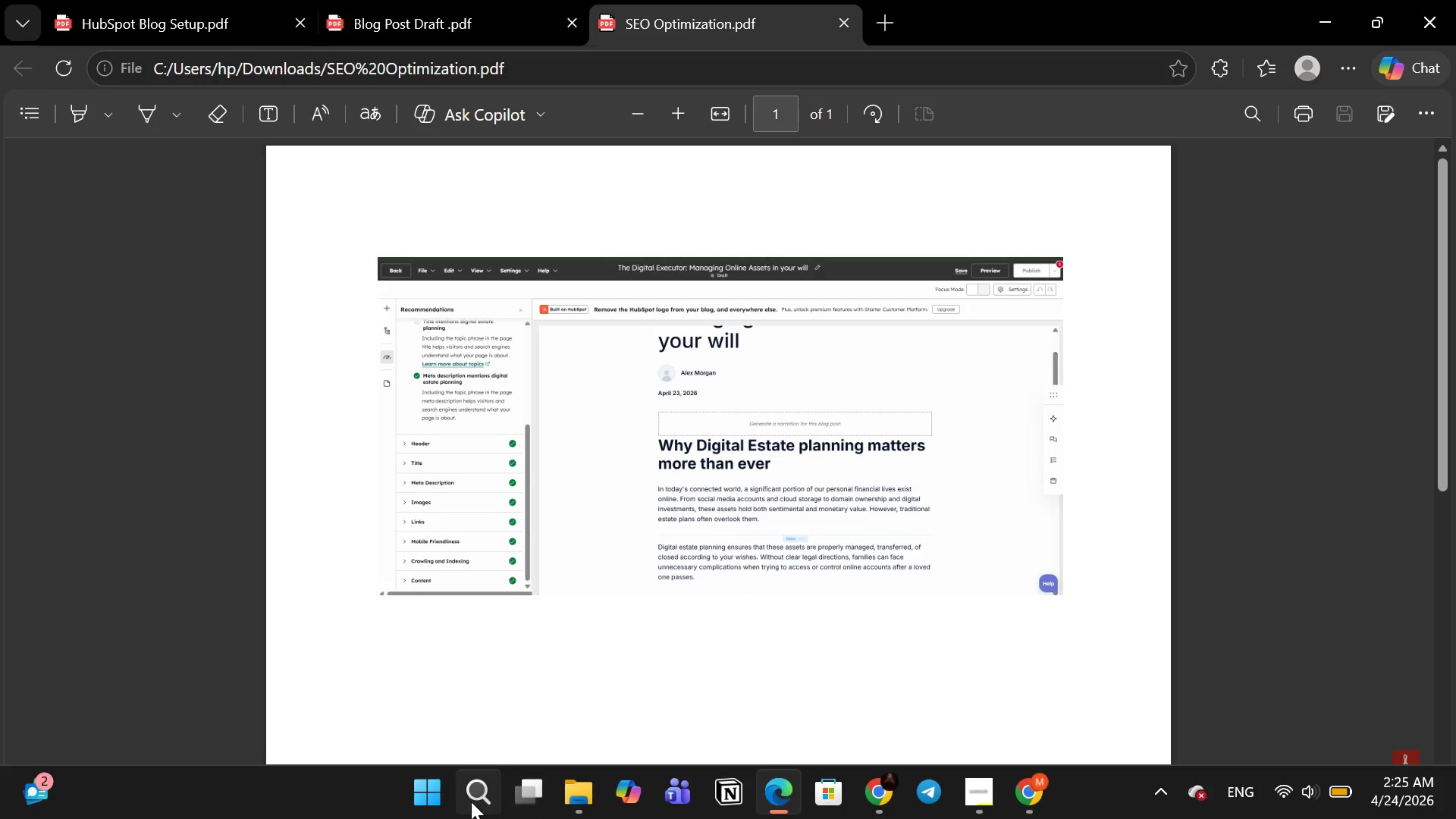 
left_click([587, 791])
 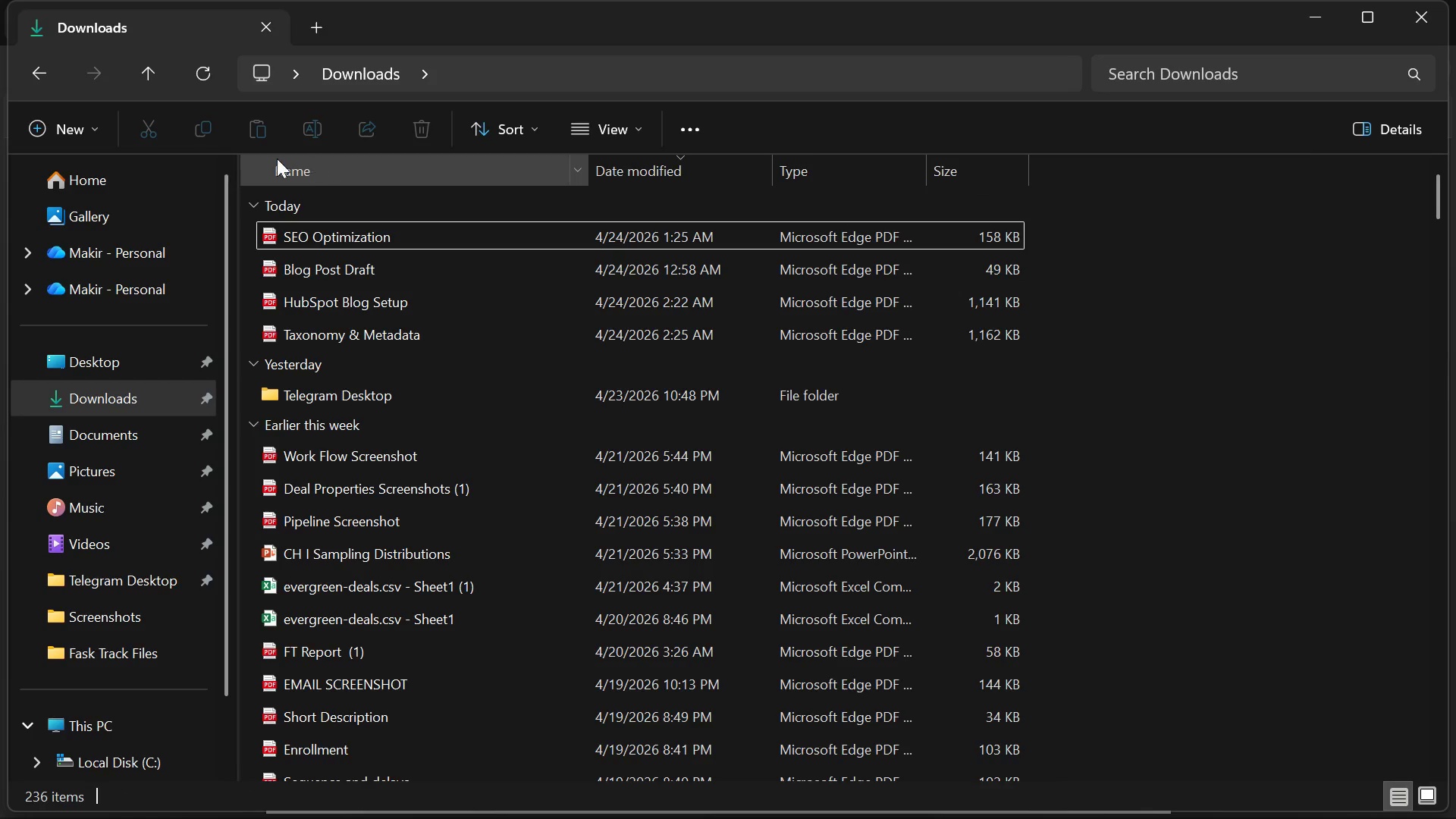 
left_click([207, 77])
 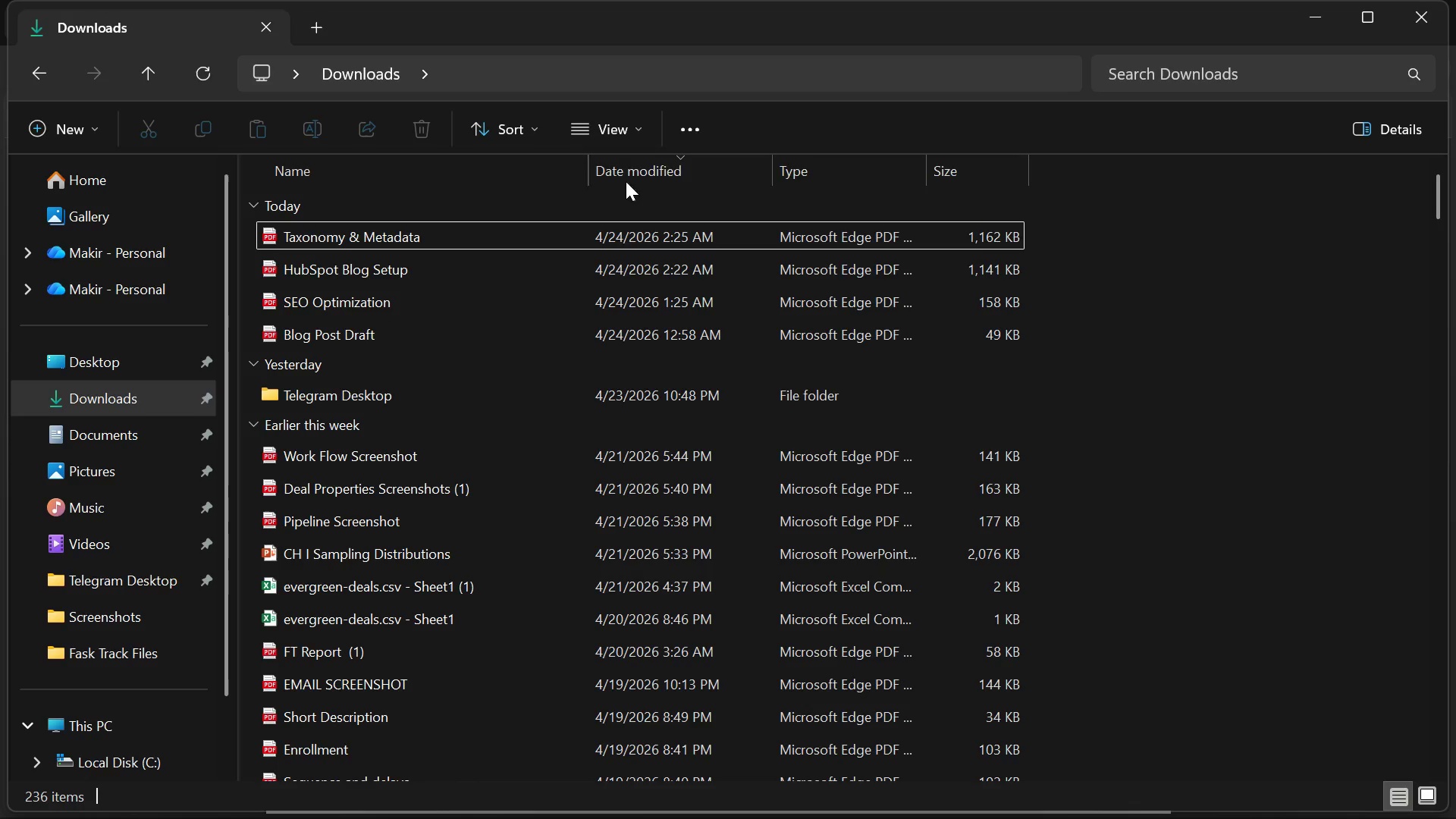 
left_click([944, 128])
 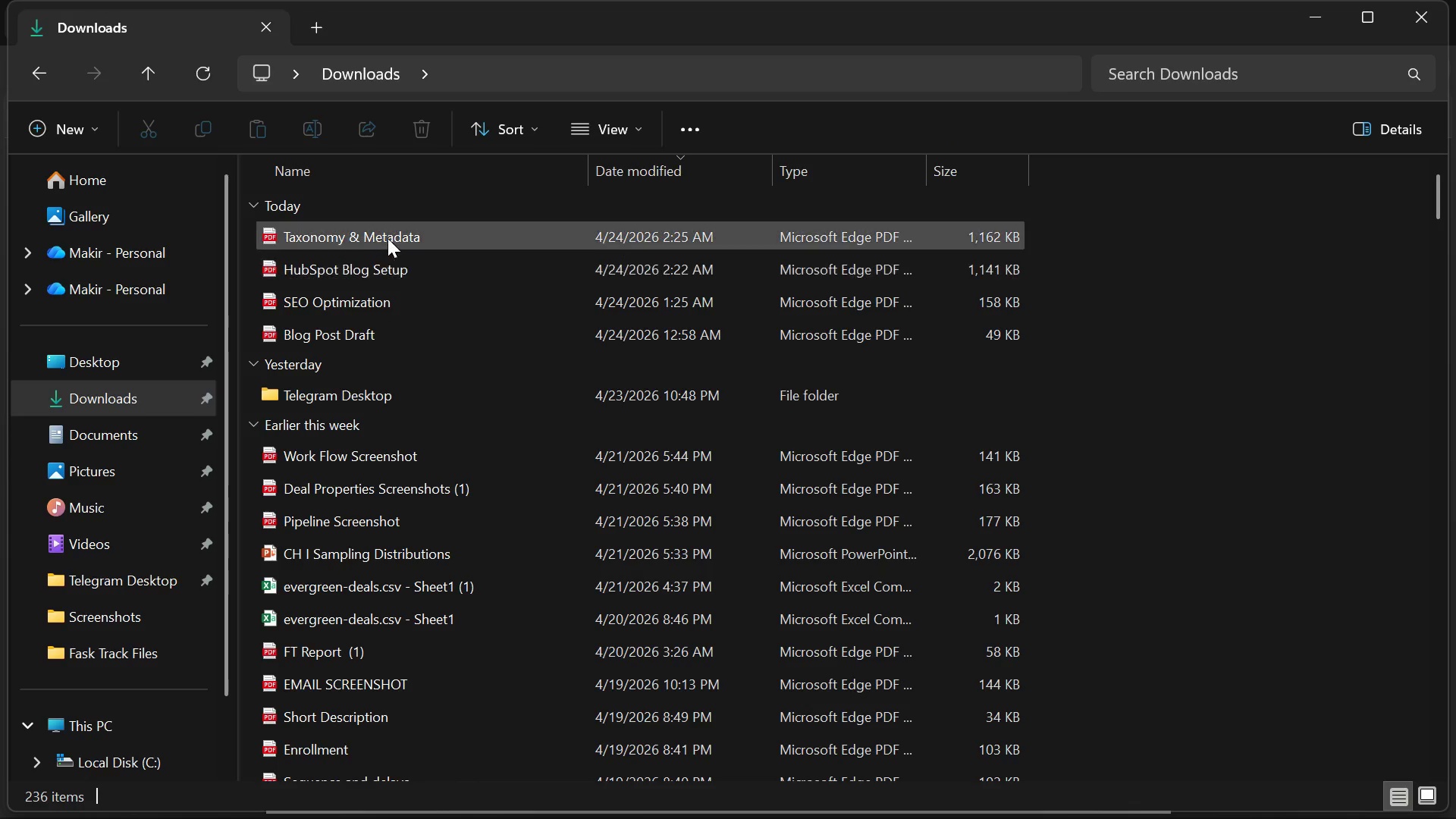 
double_click([389, 235])
 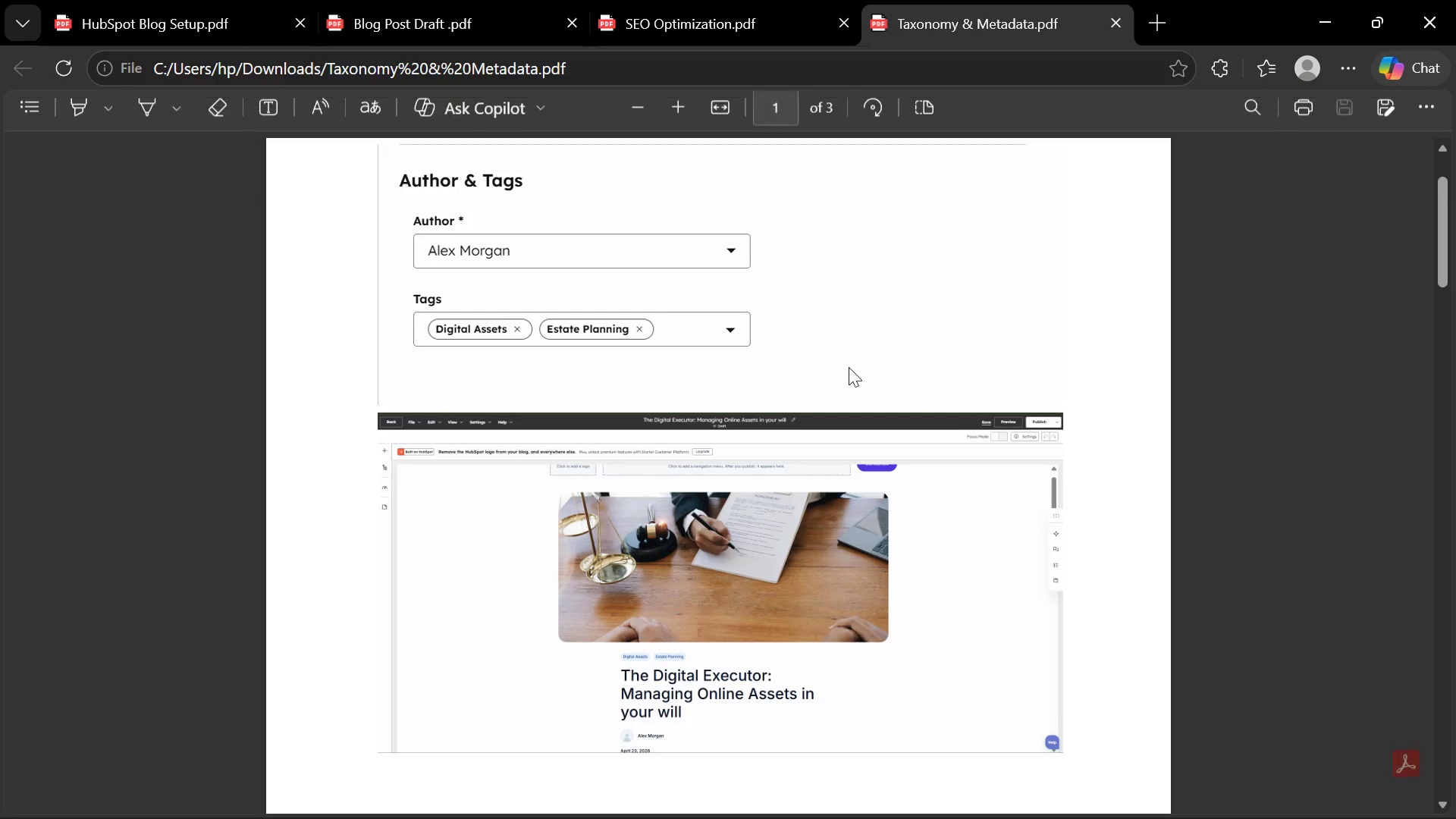 
scroll: coordinate [577, 369], scroll_direction: up, amount: 3.0
 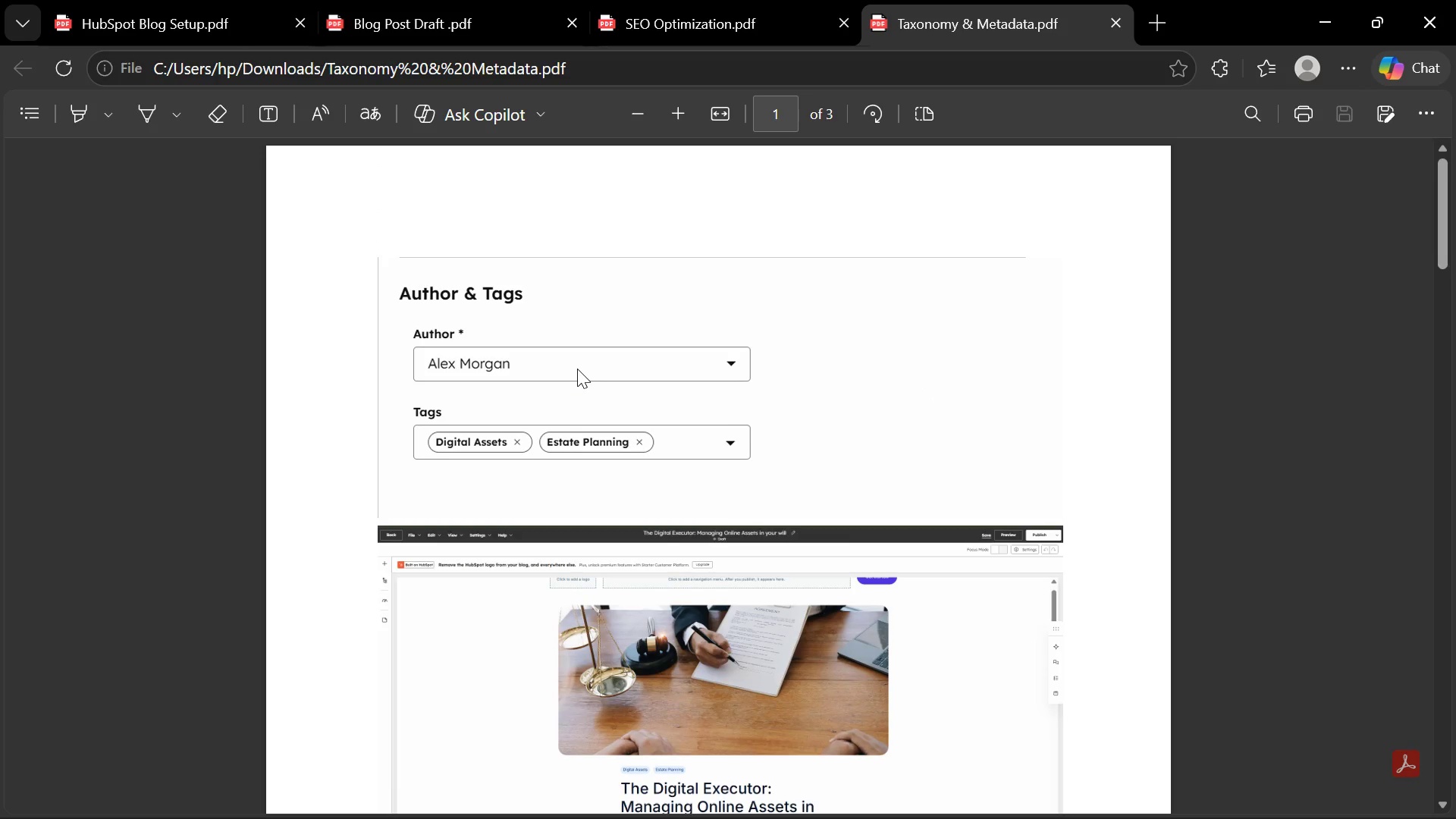 
scroll: coordinate [577, 369], scroll_direction: down, amount: 9.0
 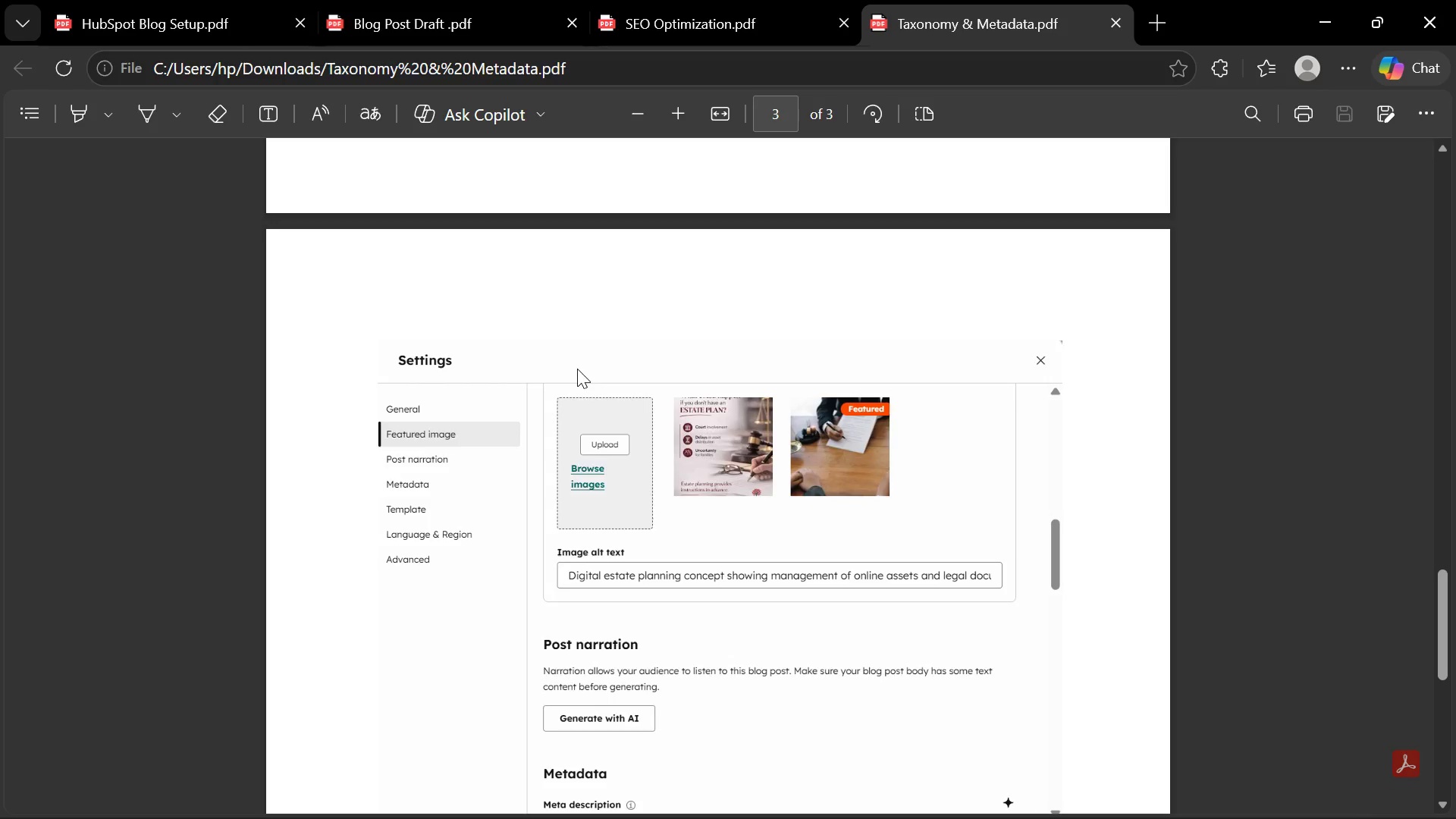 
scroll: coordinate [577, 369], scroll_direction: up, amount: 16.0
 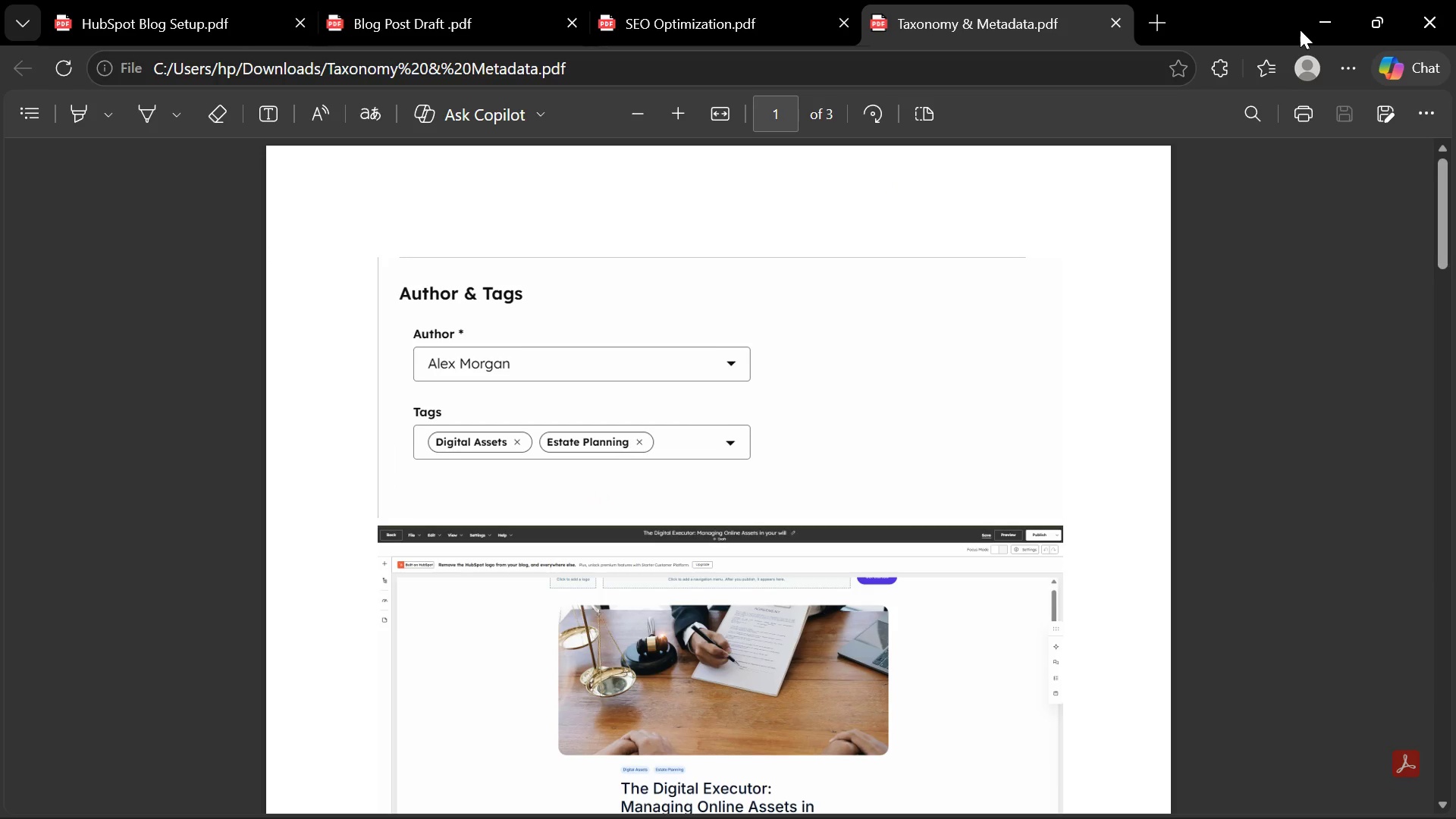 
left_click([1323, 17])
 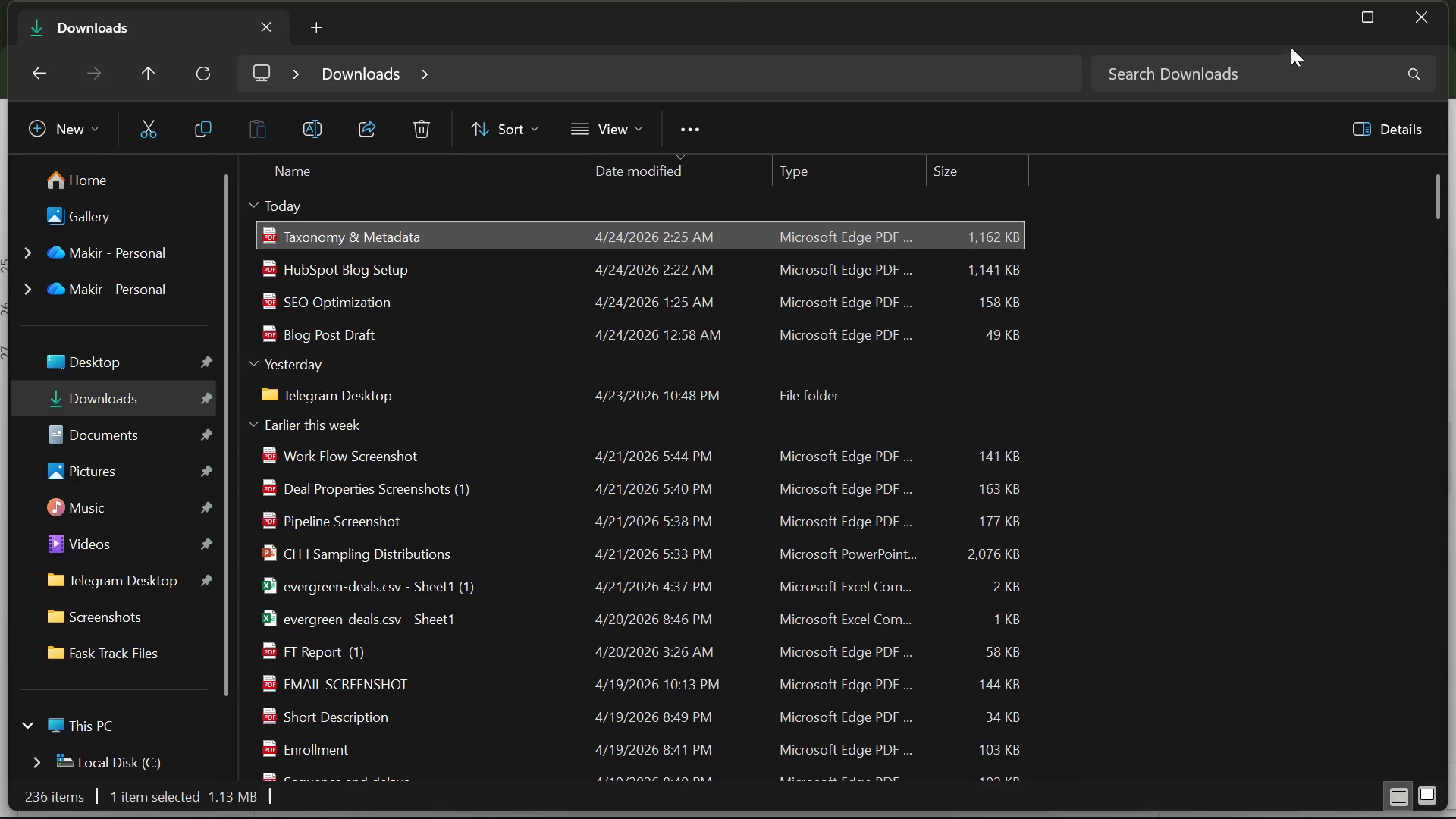 